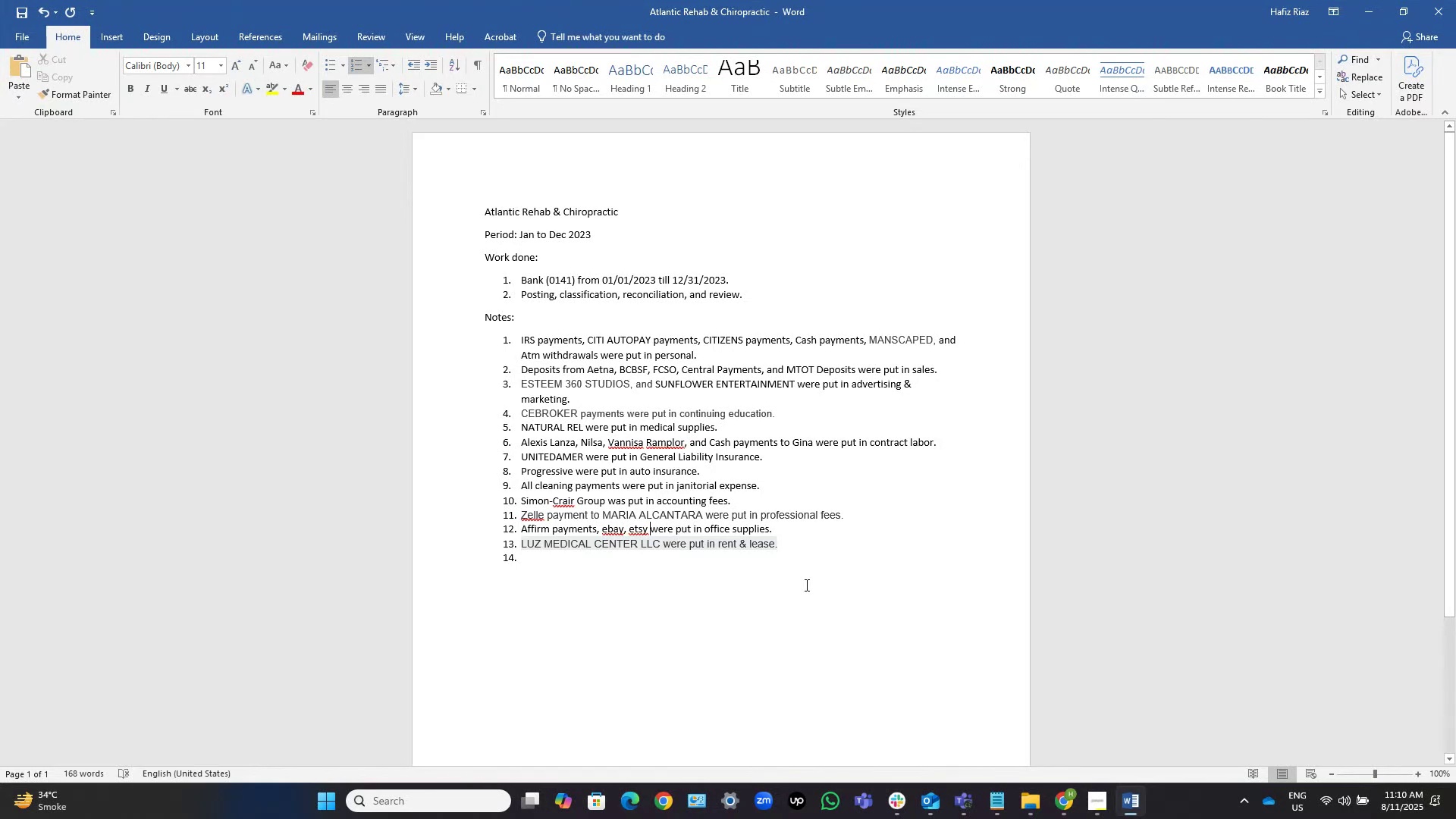 
key(ArrowLeft)
 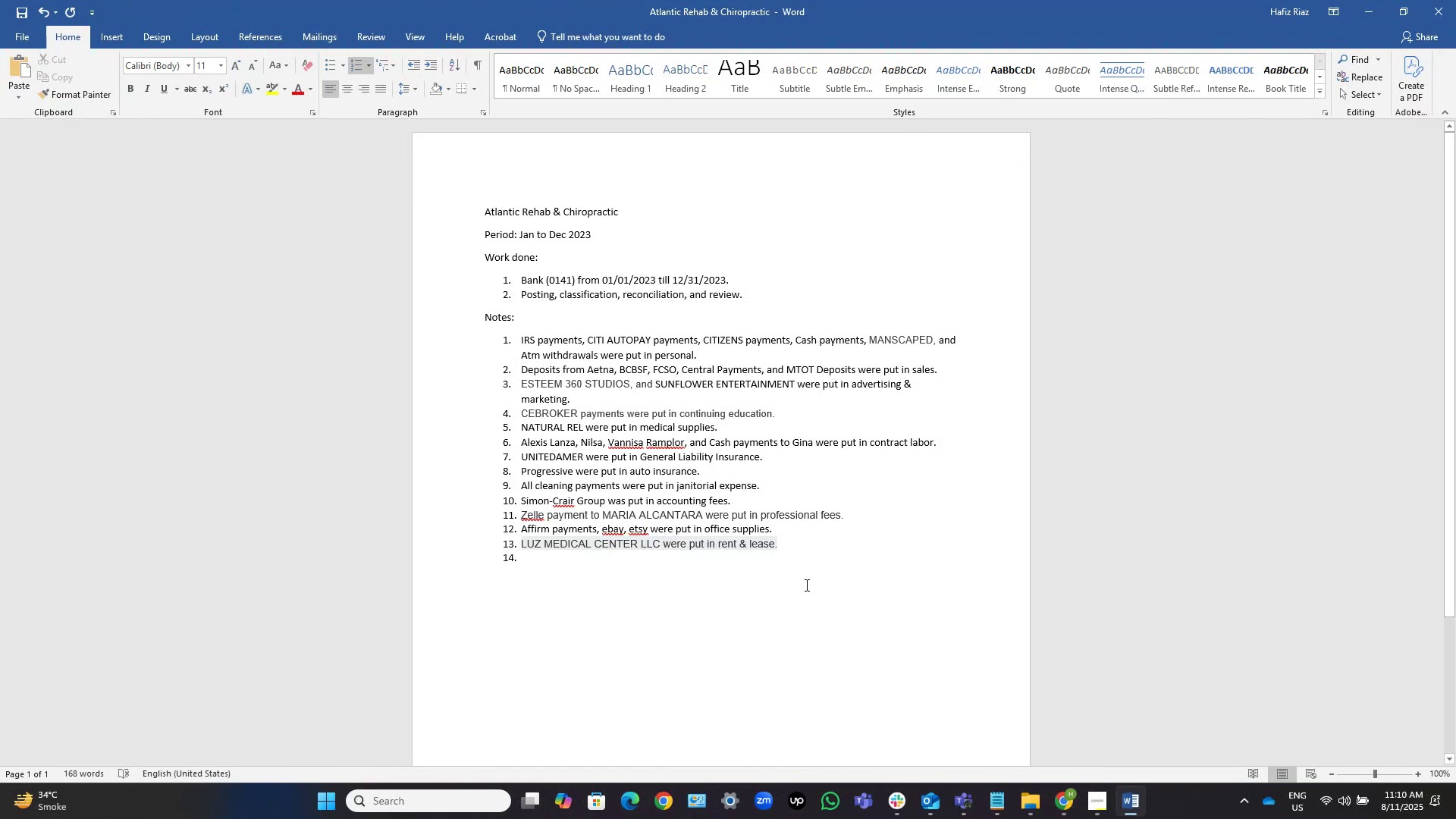 
type(, and zazzle)
 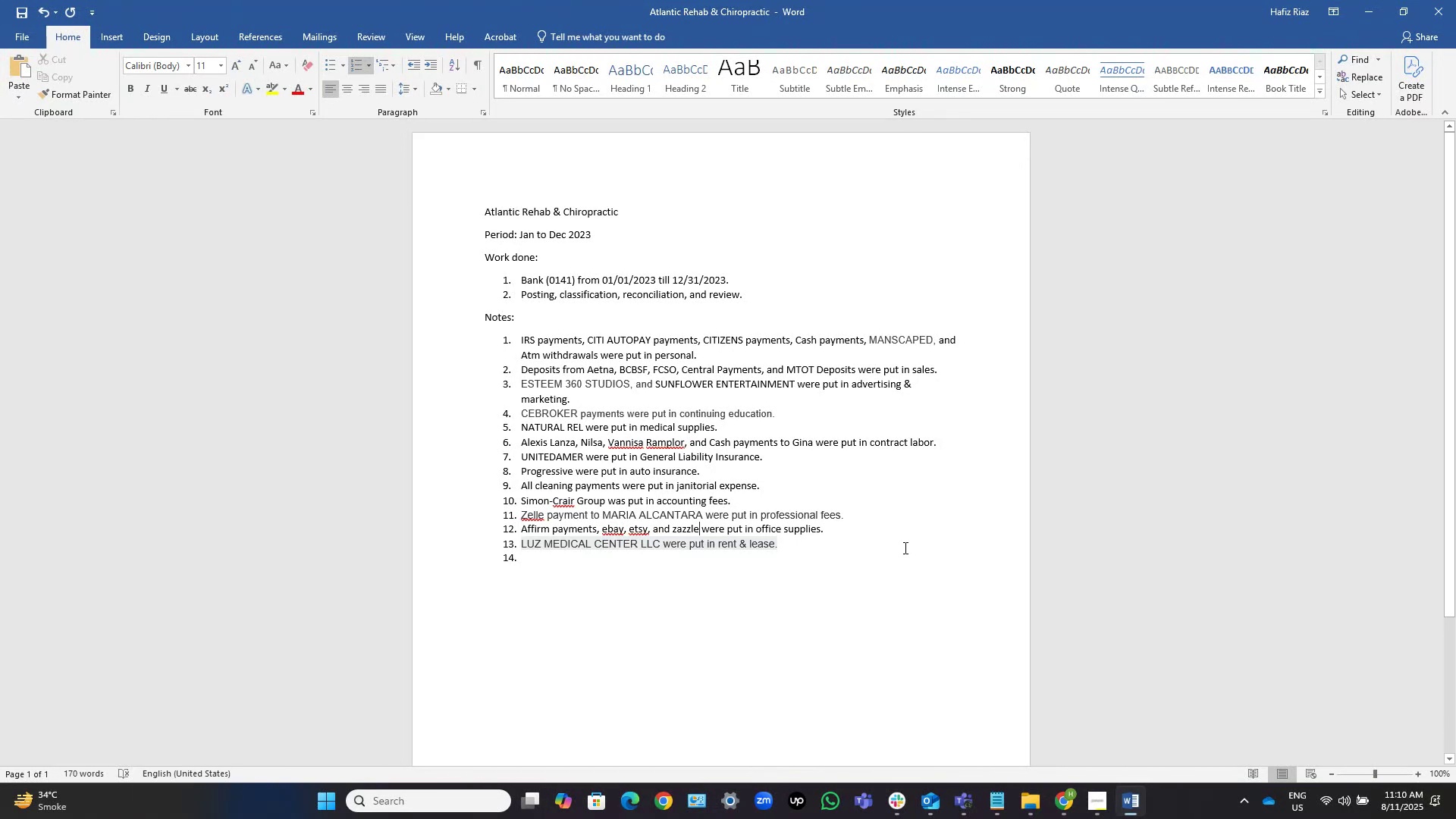 
left_click([1134, 800])
 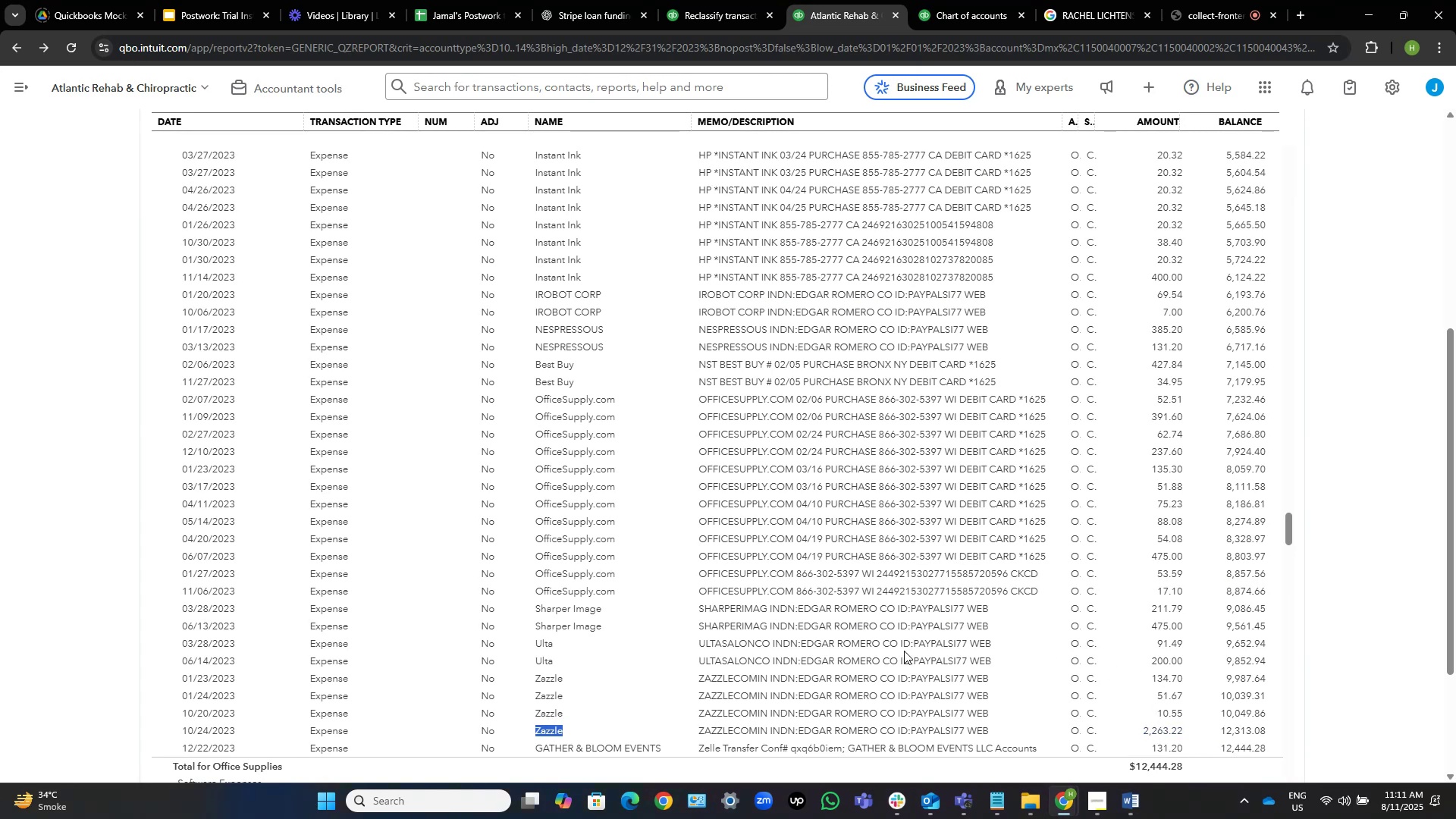 
wait(5.69)
 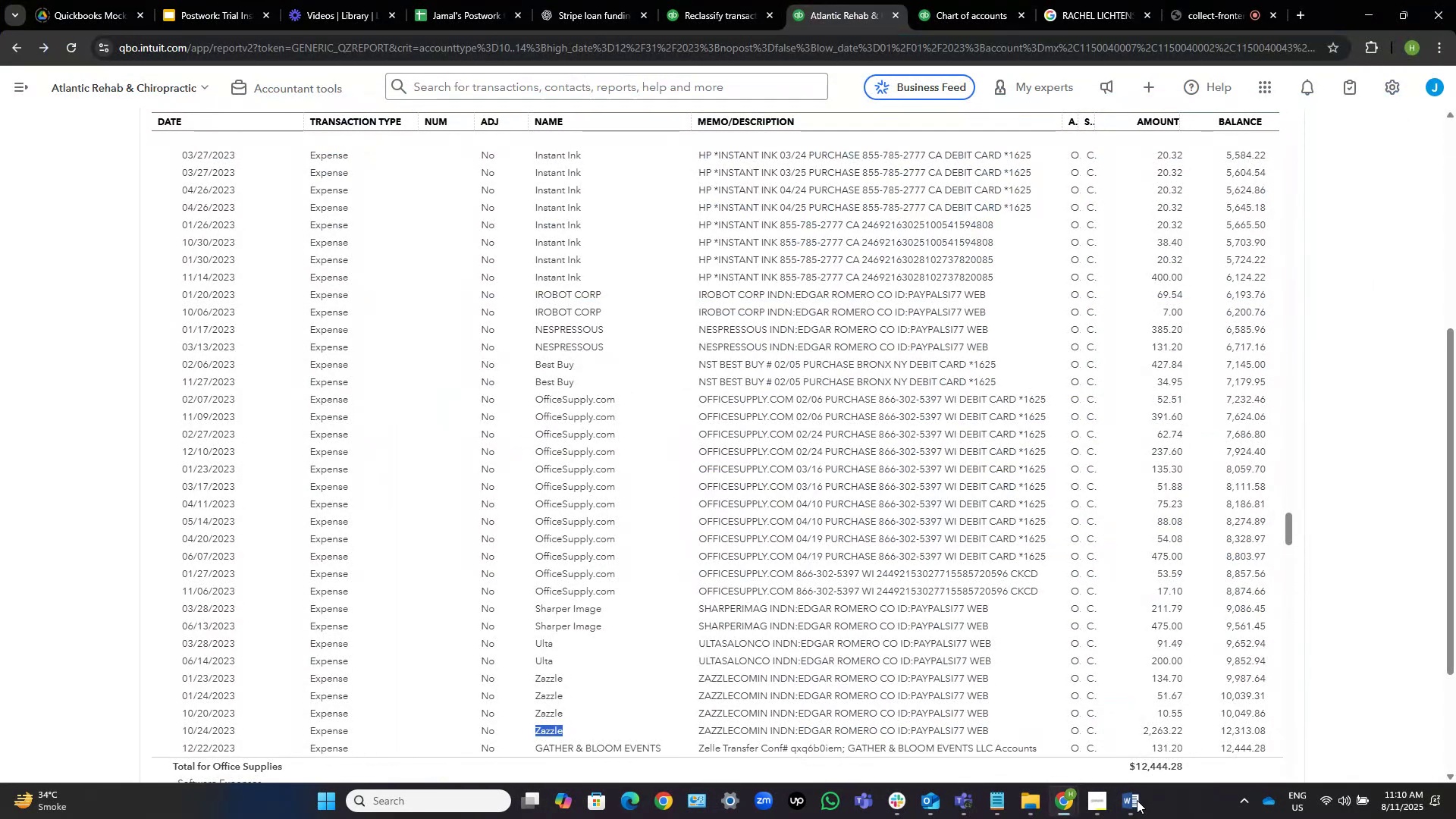 
scroll: coordinate [859, 650], scroll_direction: up, amount: 3.0
 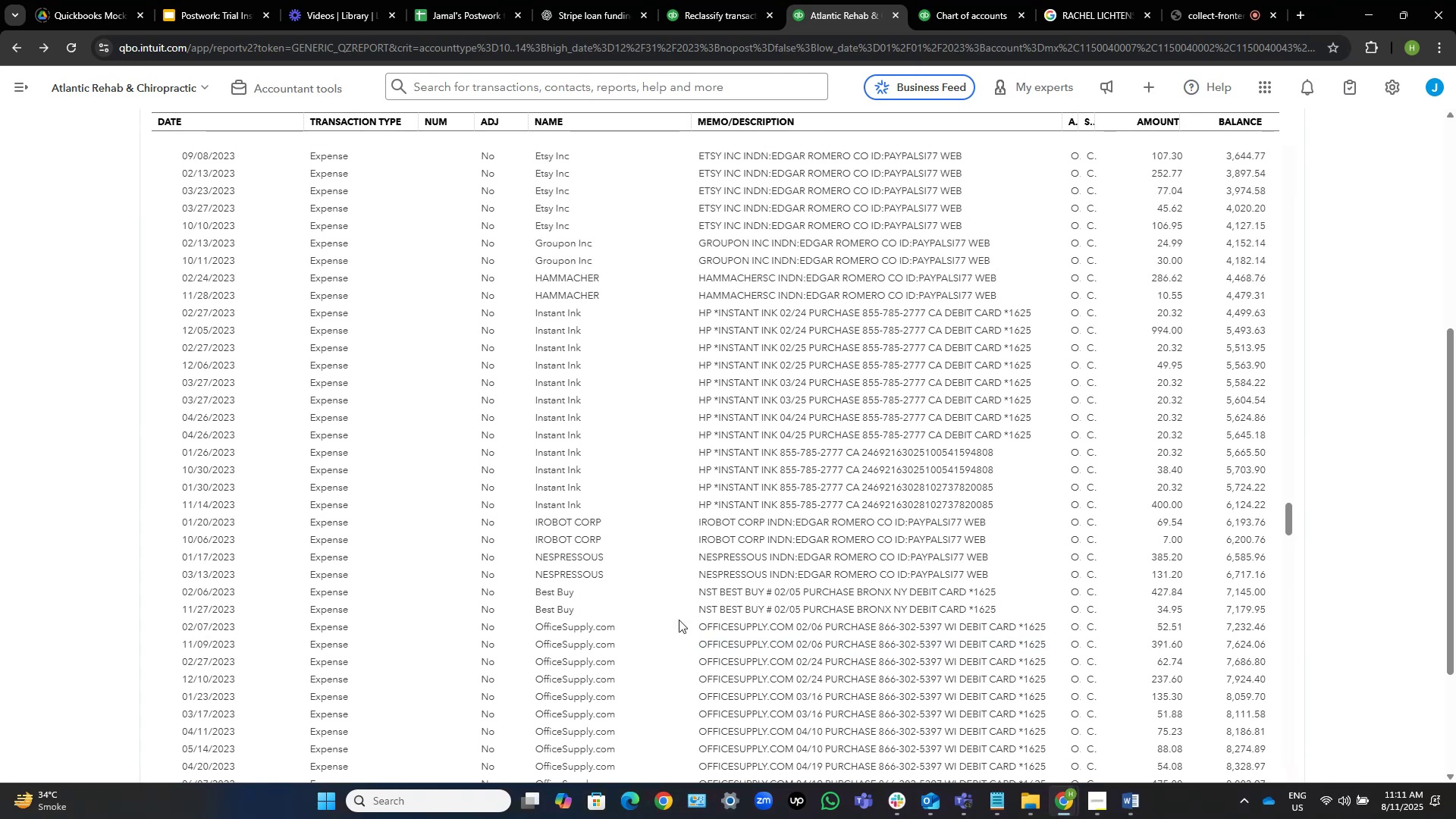 
scroll: coordinate [661, 516], scroll_direction: down, amount: 3.0
 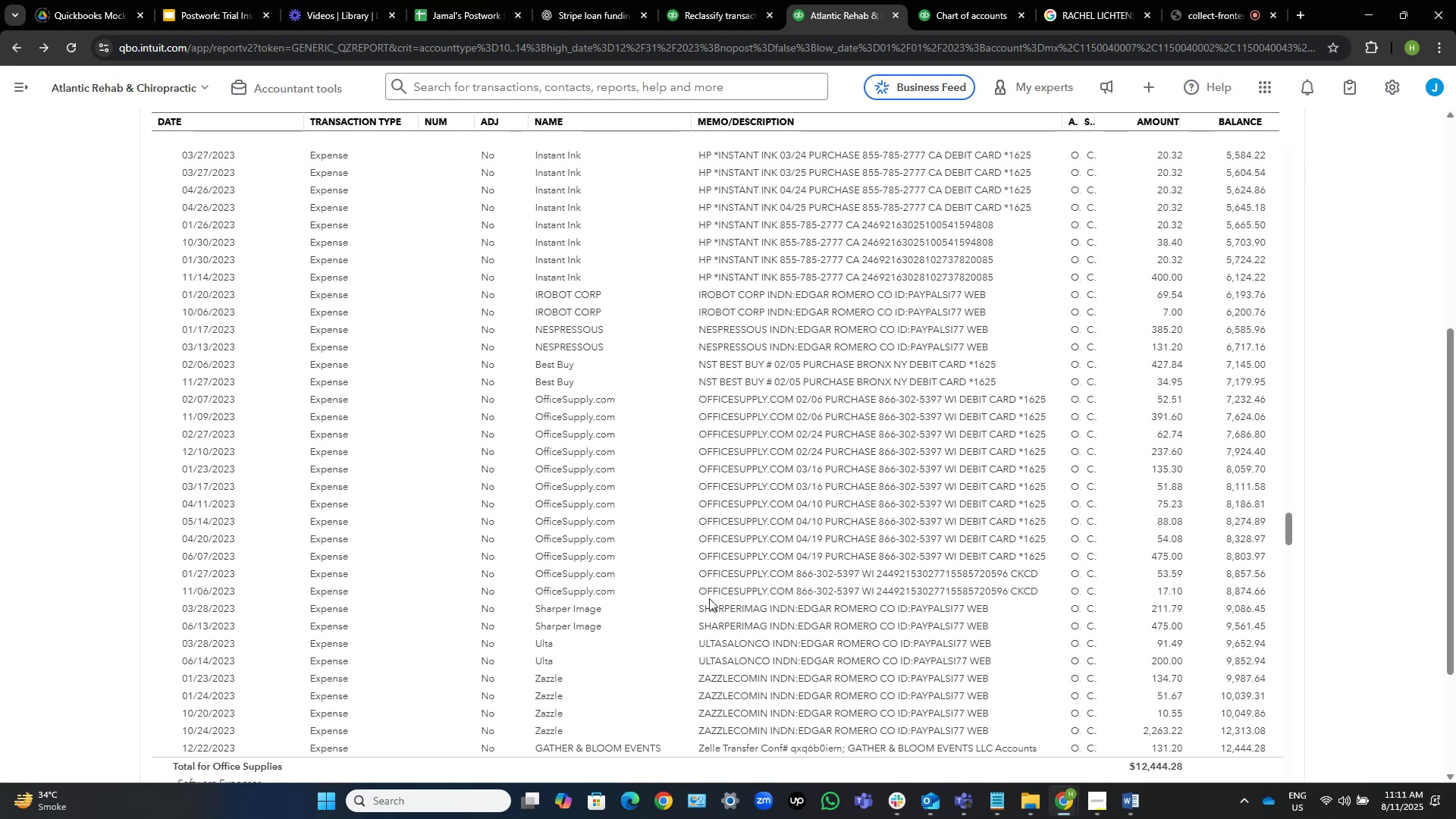 
scroll: coordinate [943, 526], scroll_direction: up, amount: 5.0
 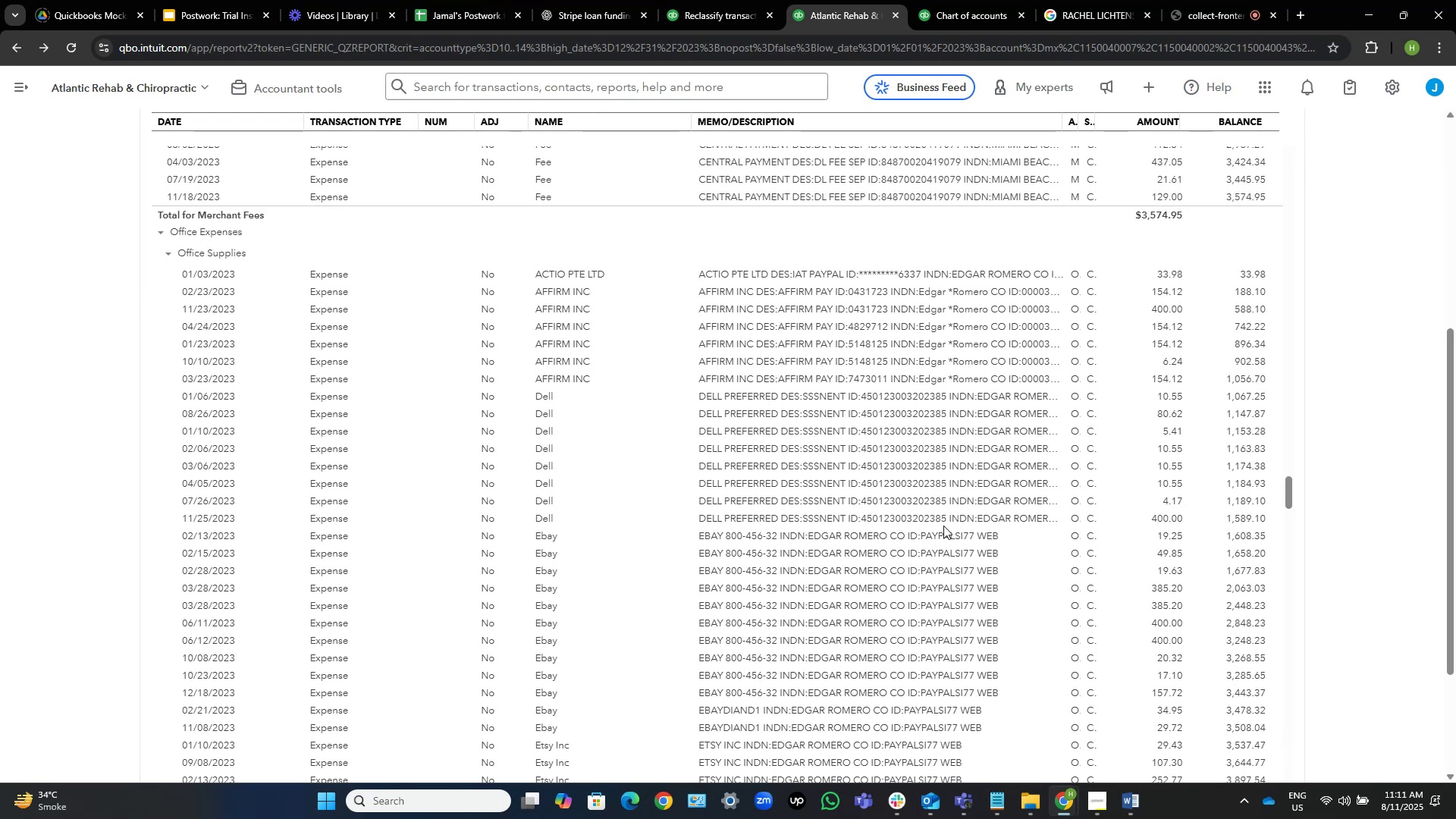 
scroll: coordinate [627, 318], scroll_direction: down, amount: 23.0
 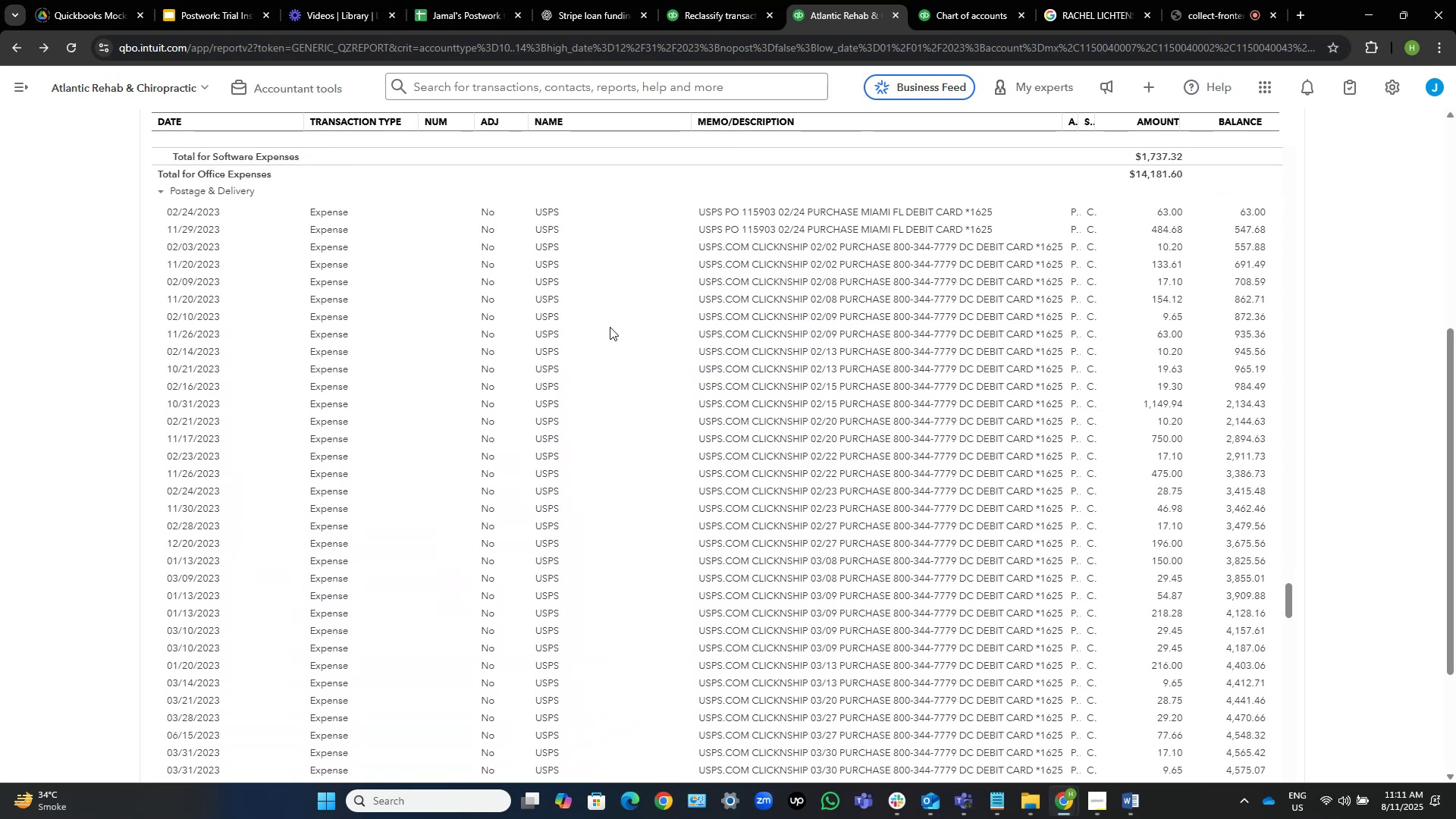 
scroll: coordinate [645, 521], scroll_direction: down, amount: 8.0
 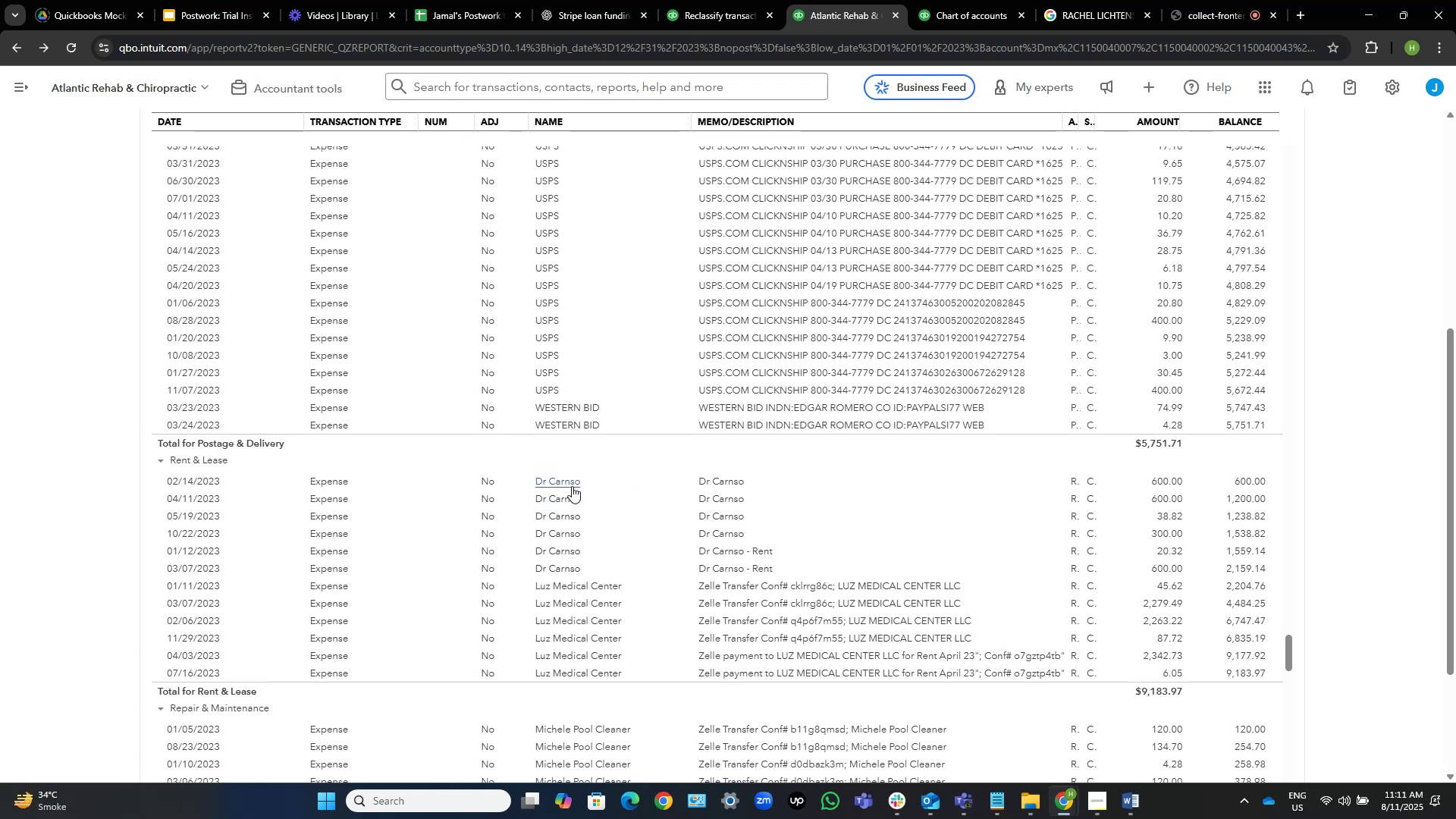 
left_click_drag(start_coordinate=[591, 485], to_coordinate=[533, 485])
 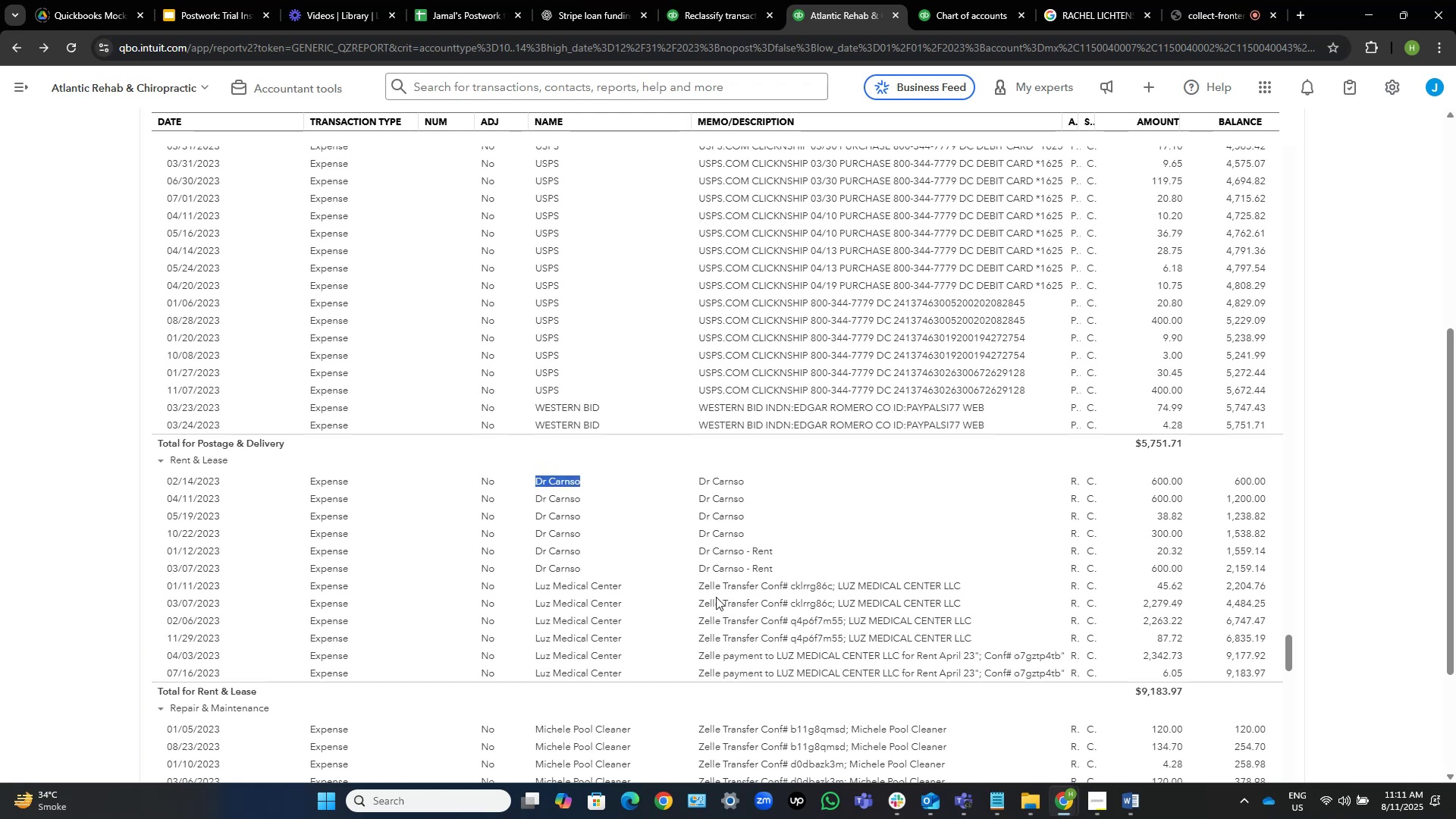 
key(Control+C)
 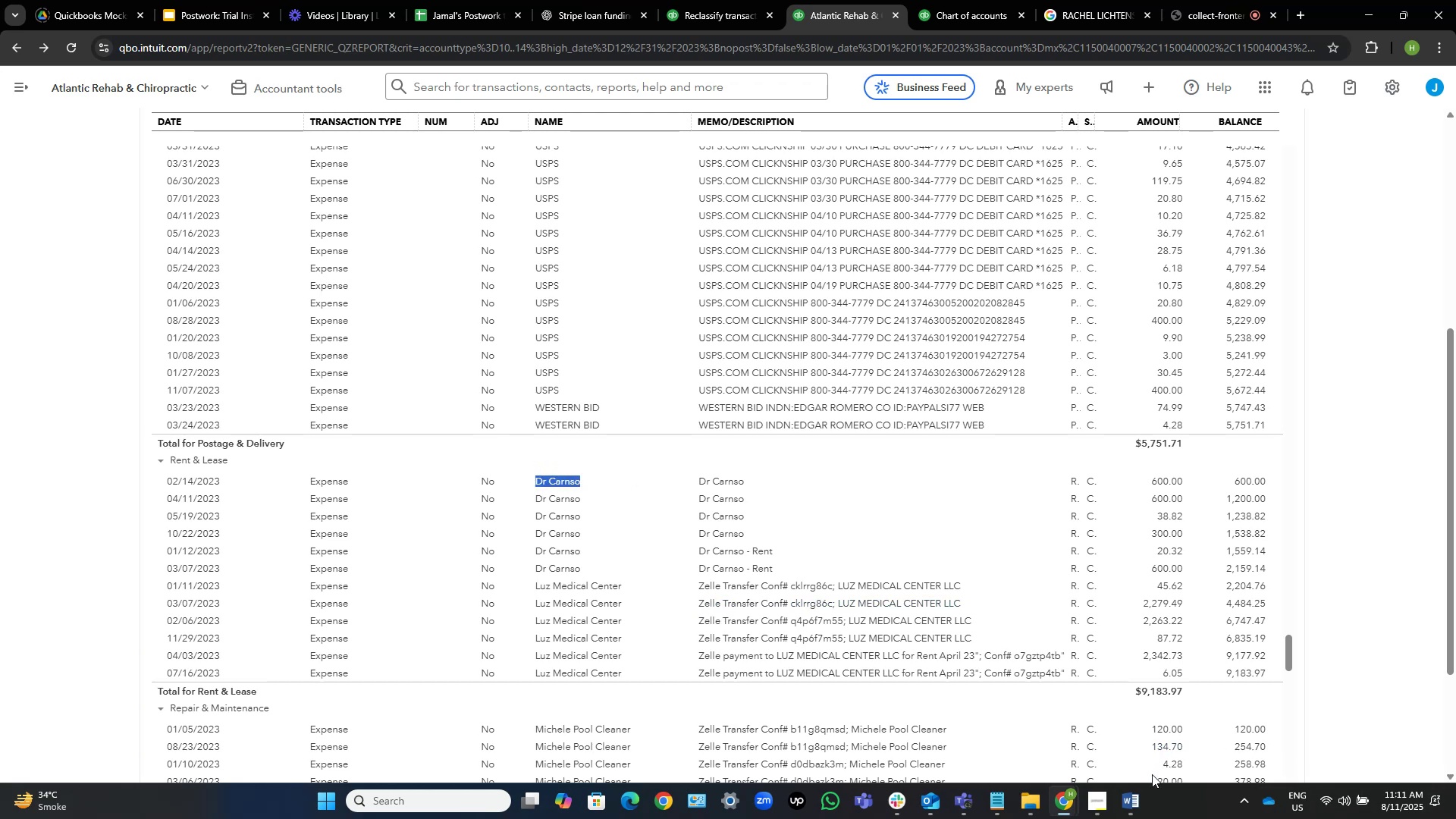 
left_click([1124, 818])
 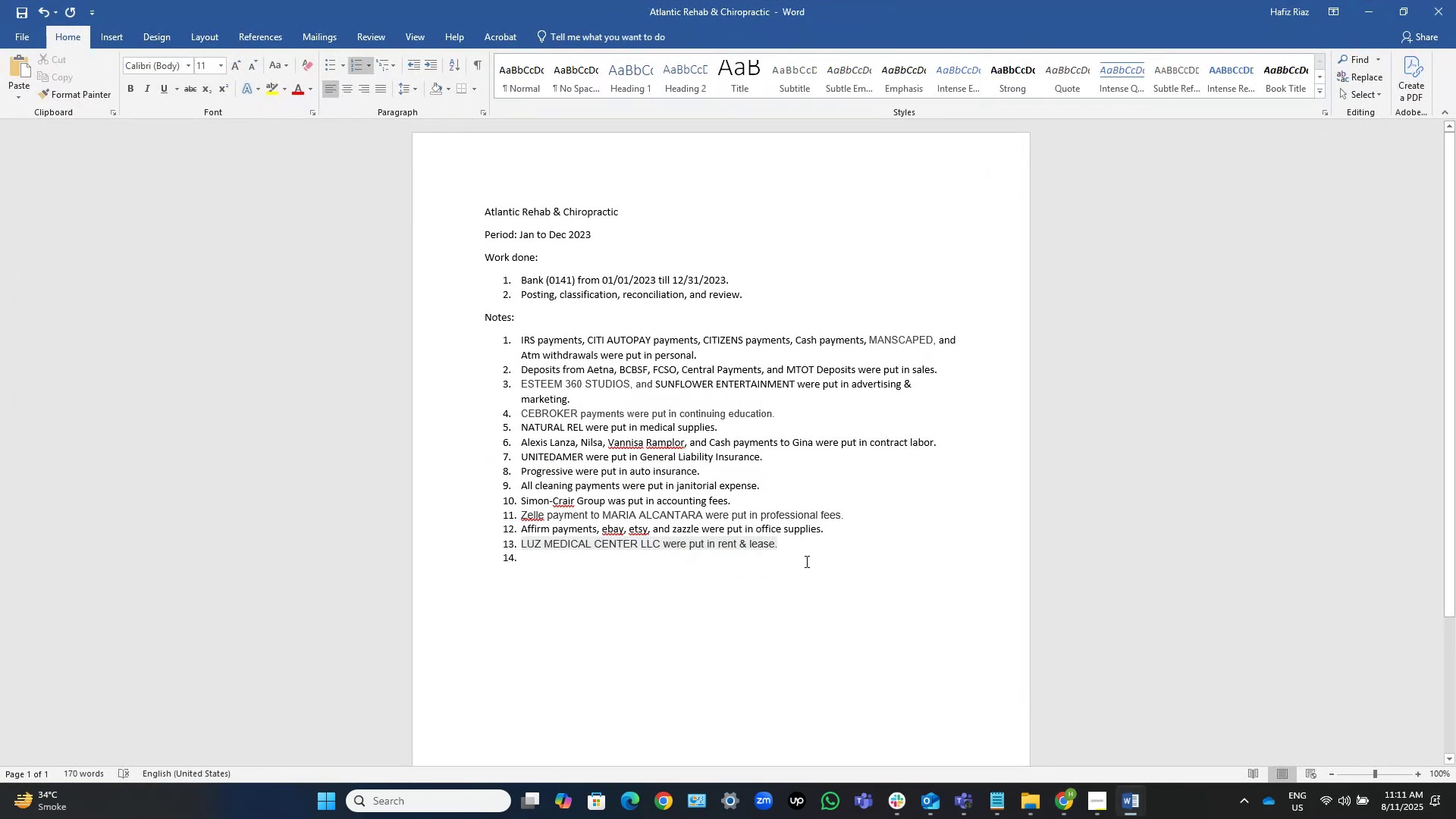 
left_click([818, 547])
 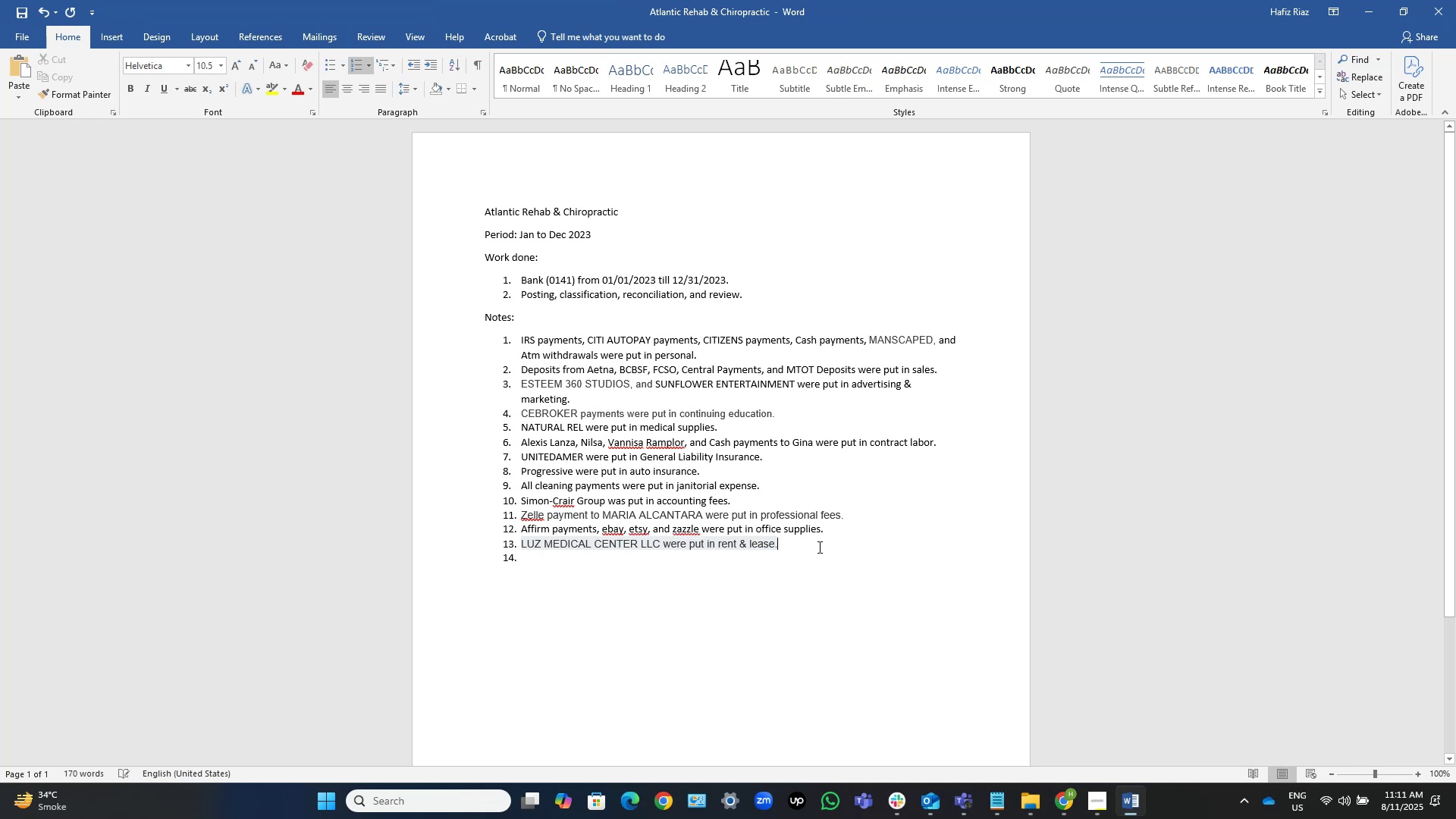 
hold_key(key=ArrowLeft, duration=0.59)
 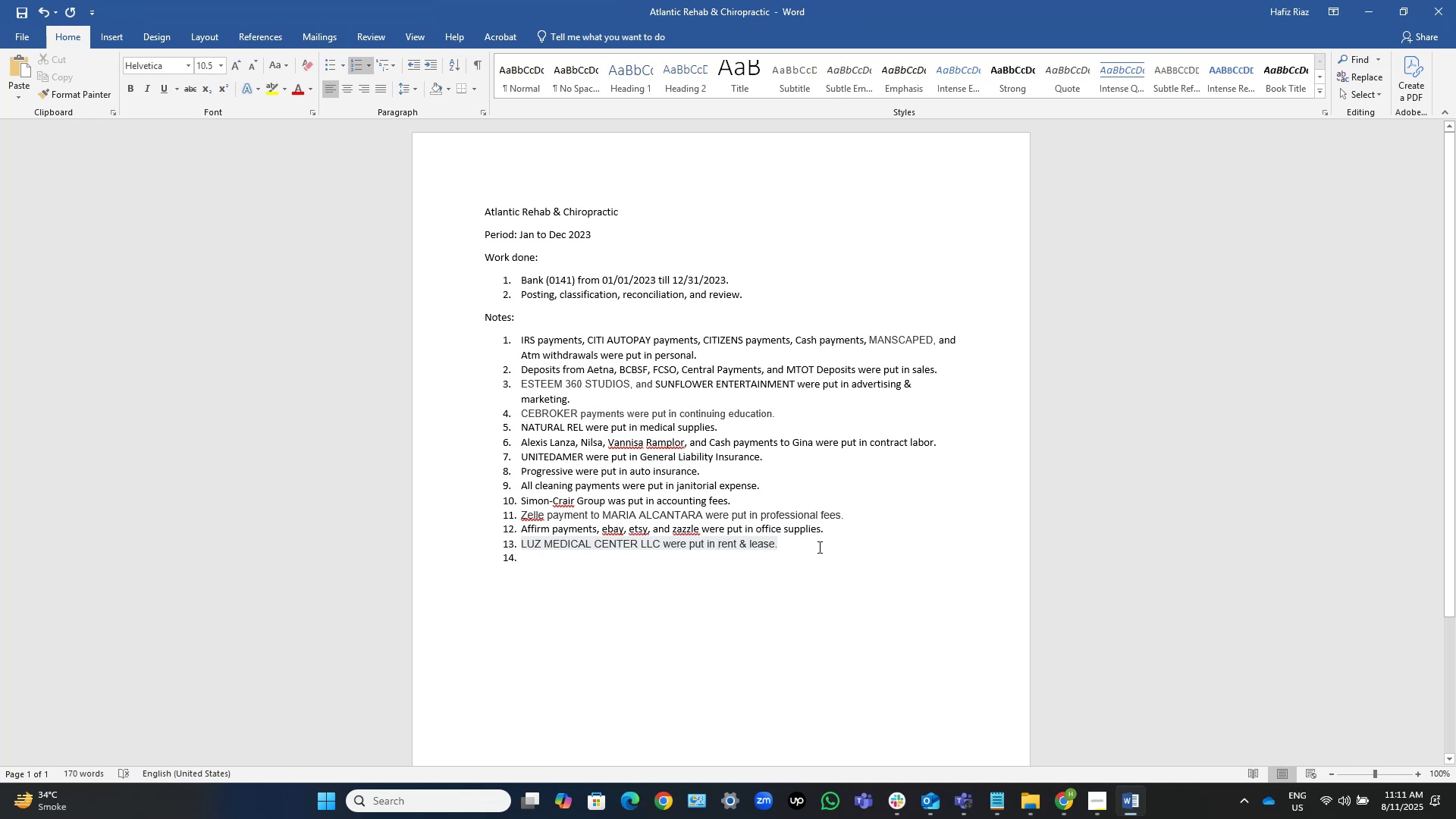 
key(Control+ArrowLeft)
 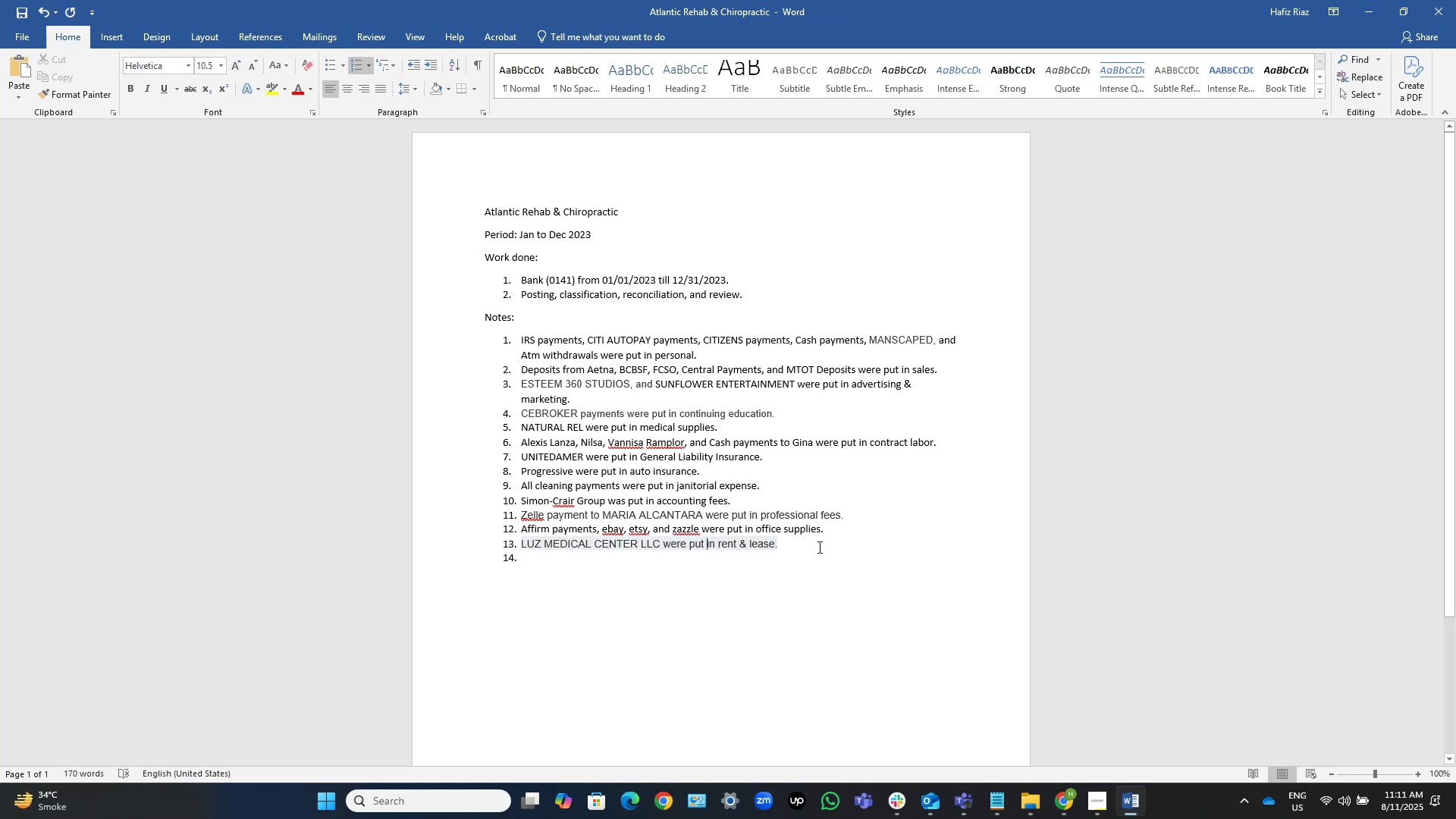 
key(Control+ArrowLeft)
 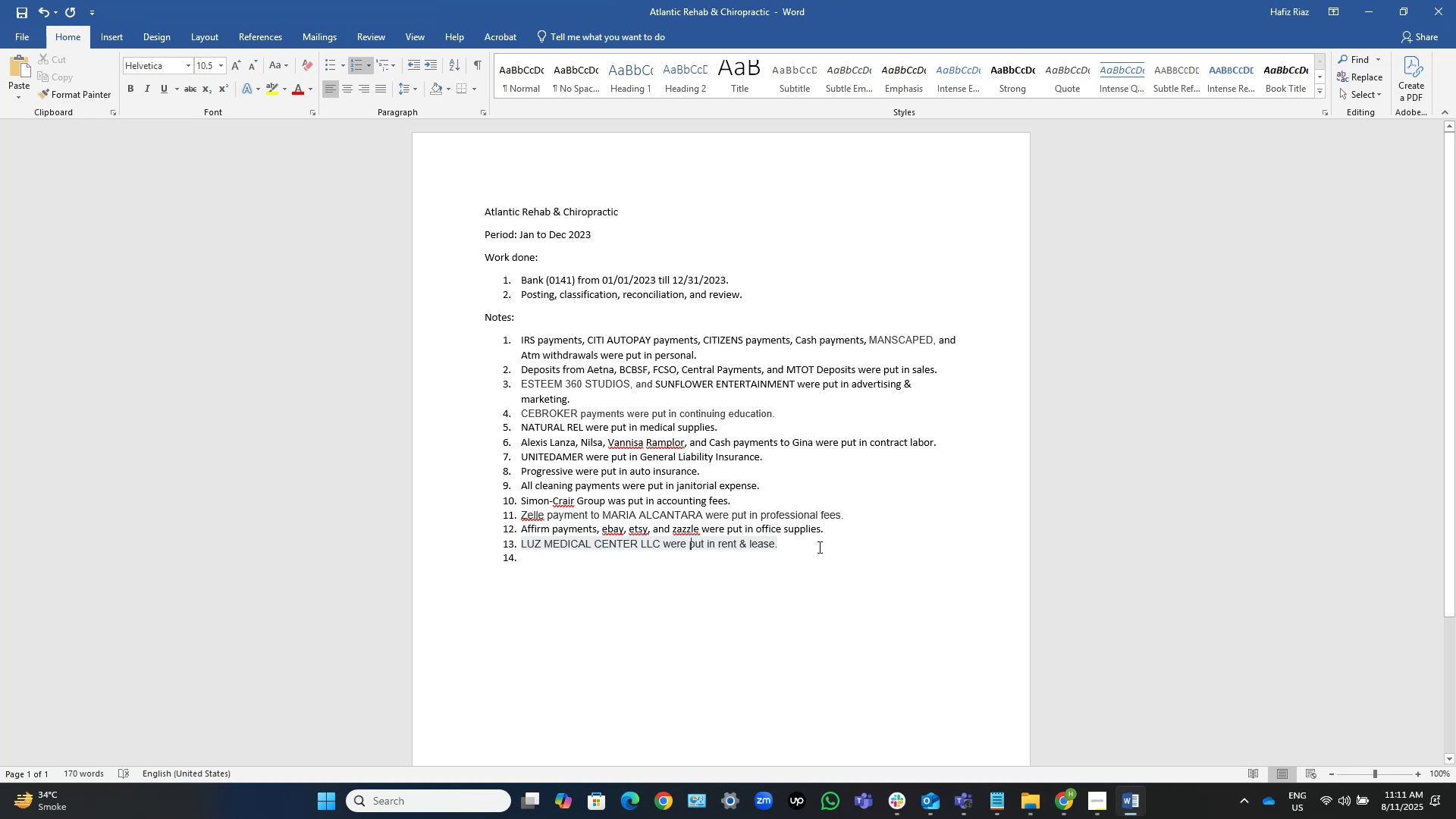 
key(Control+ArrowLeft)
 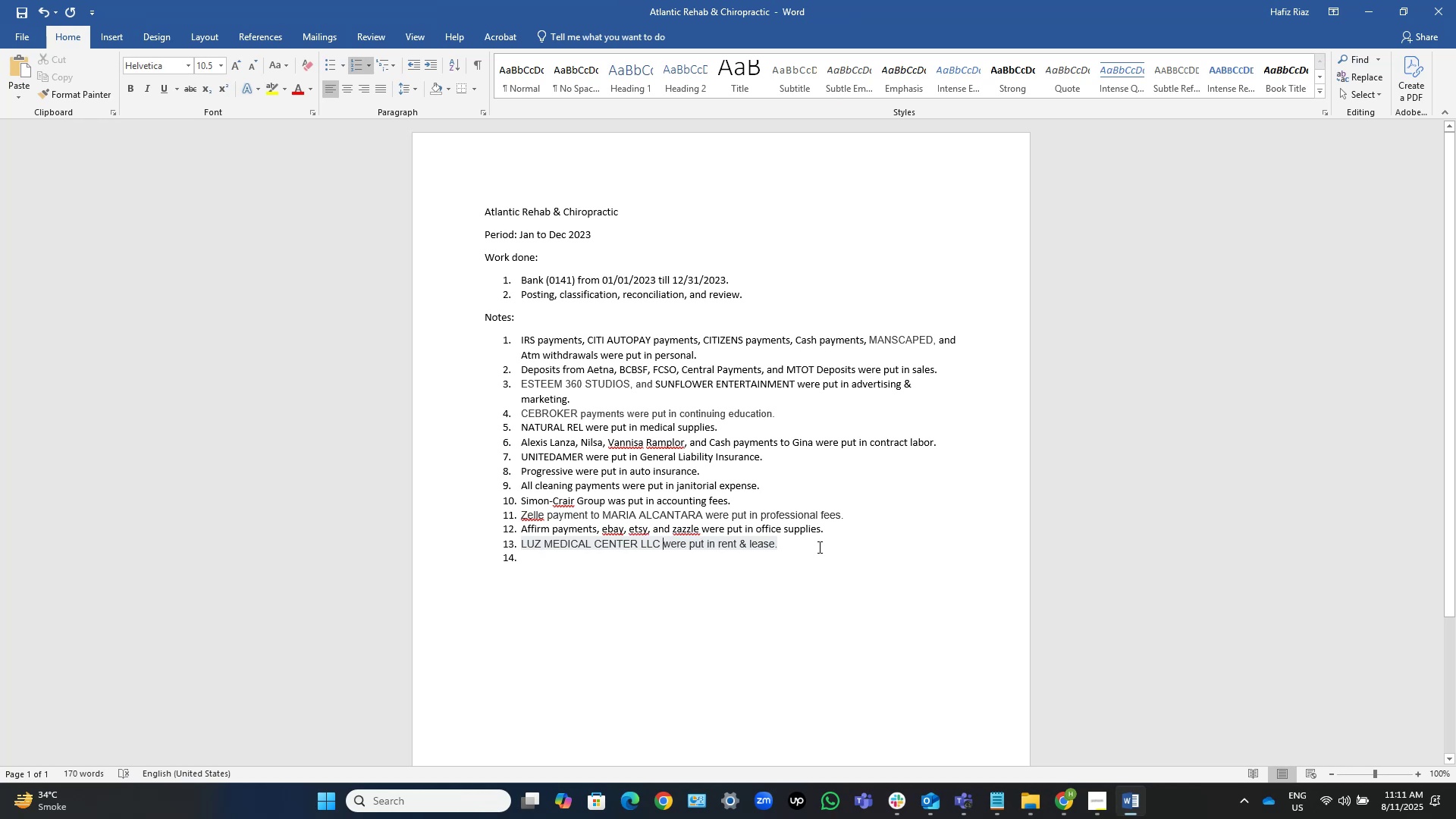 
key(Control+ArrowLeft)
 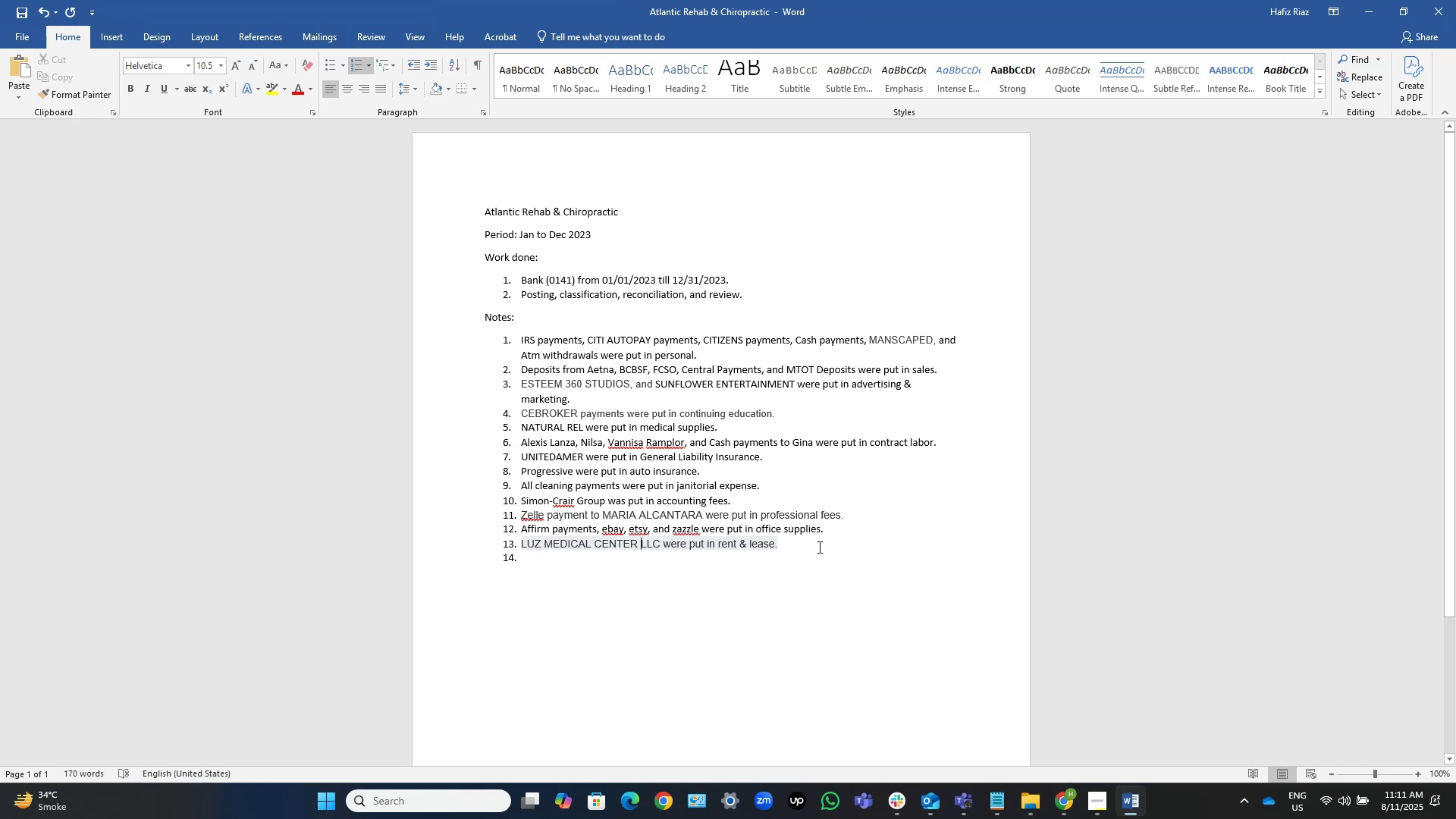 
key(Control+ArrowRight)
 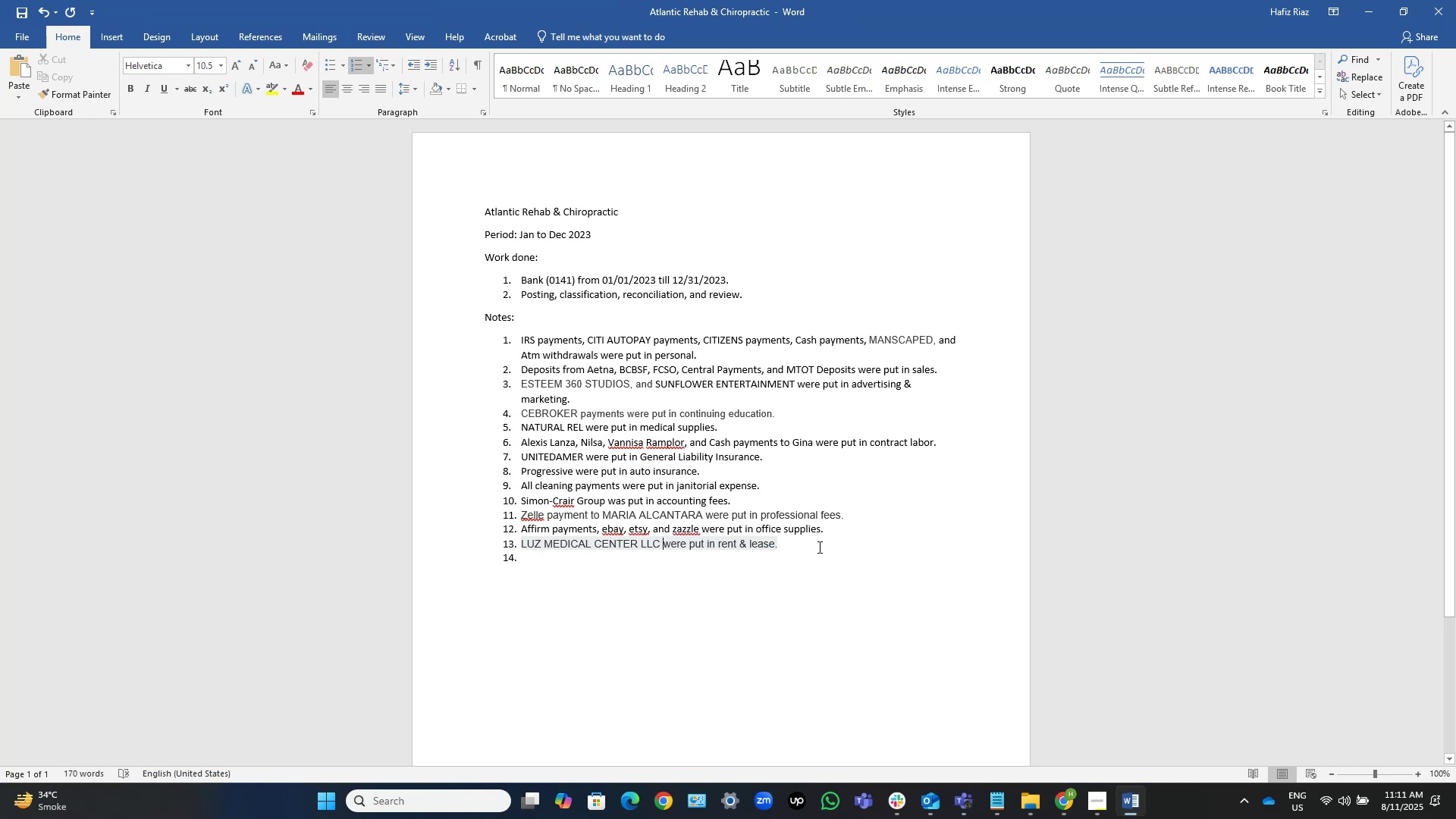 
key(Control+Shift+ArrowLeft)
 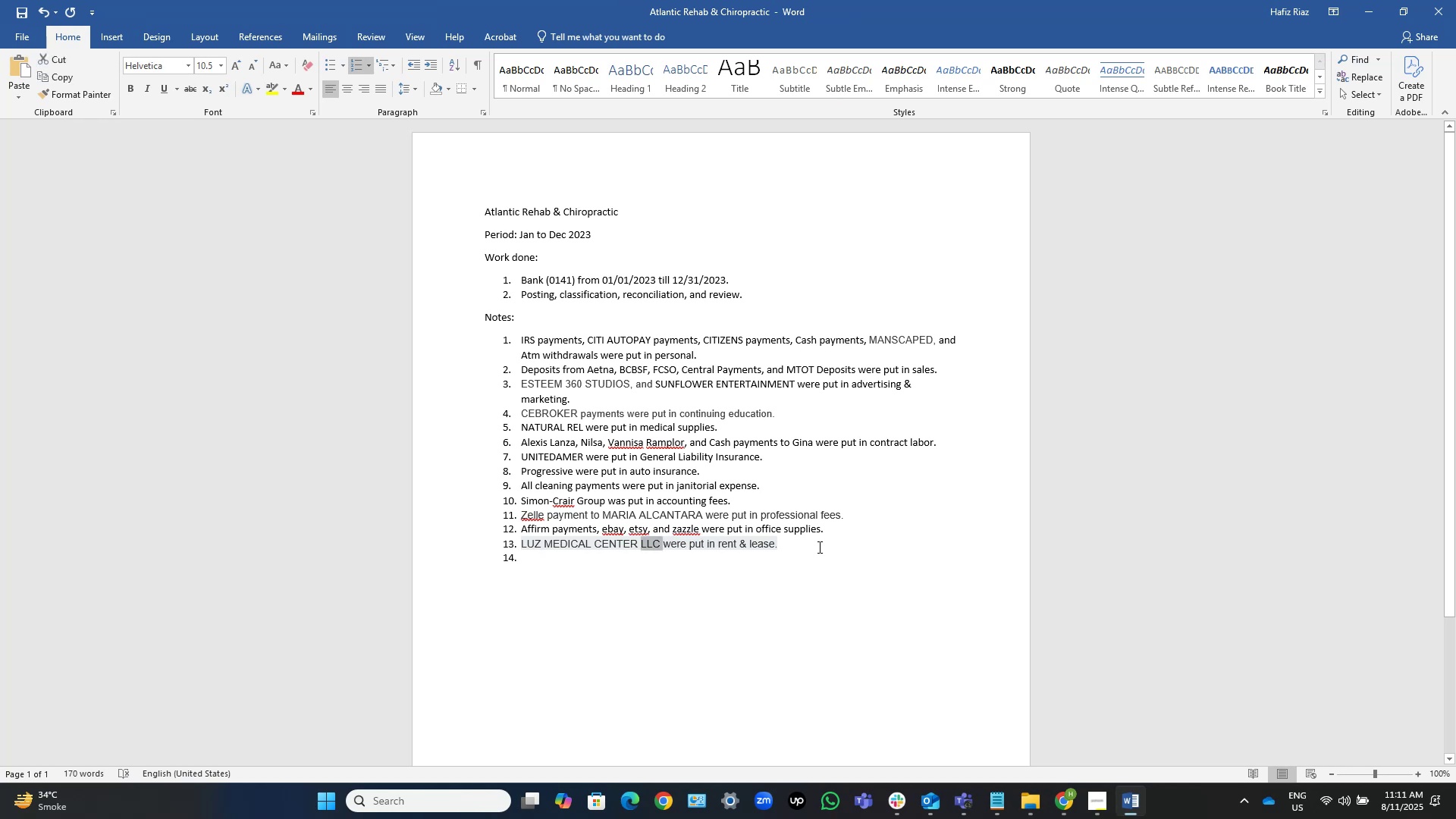 
key(Backspace)
 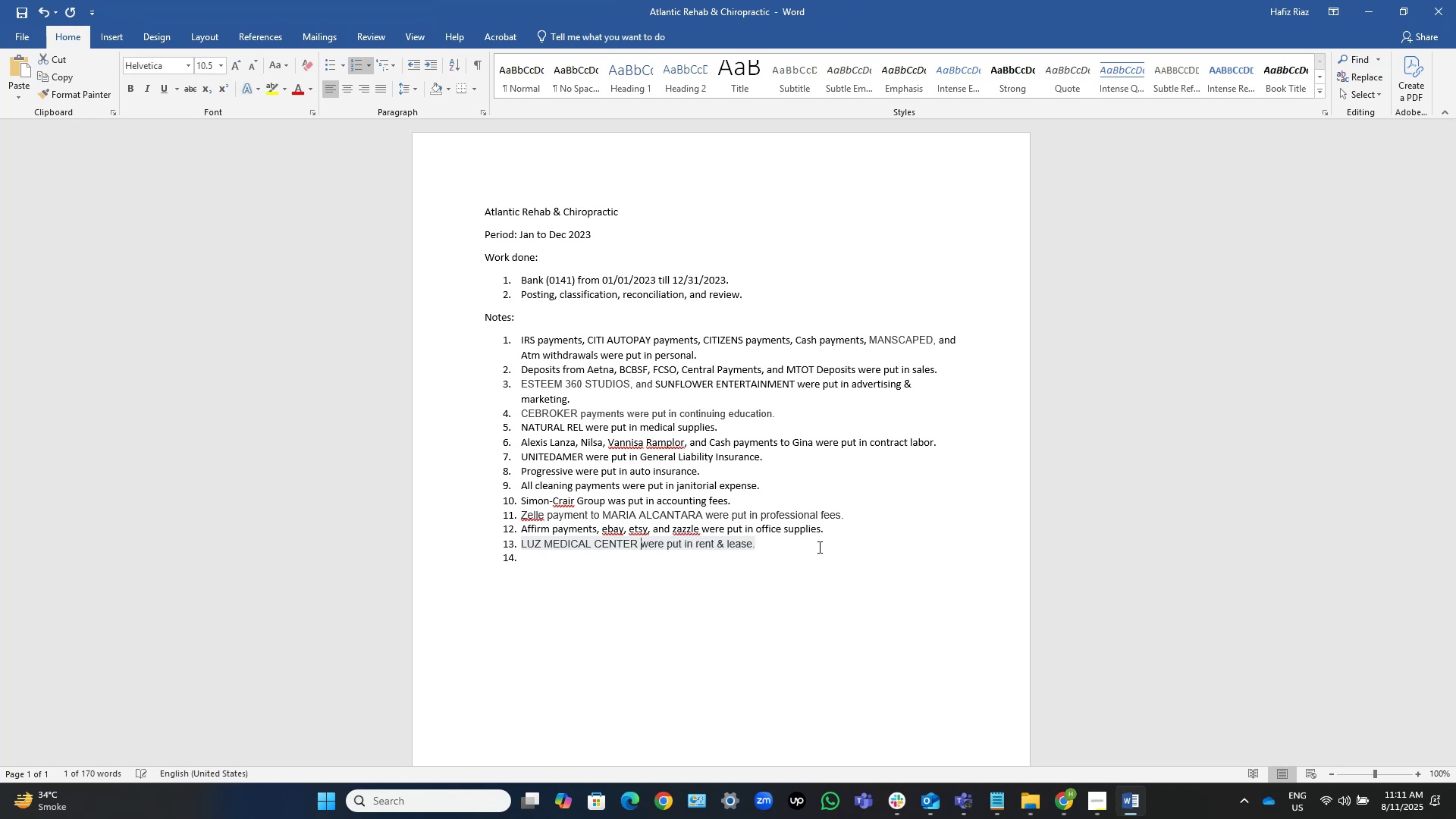 
key(Backspace)
 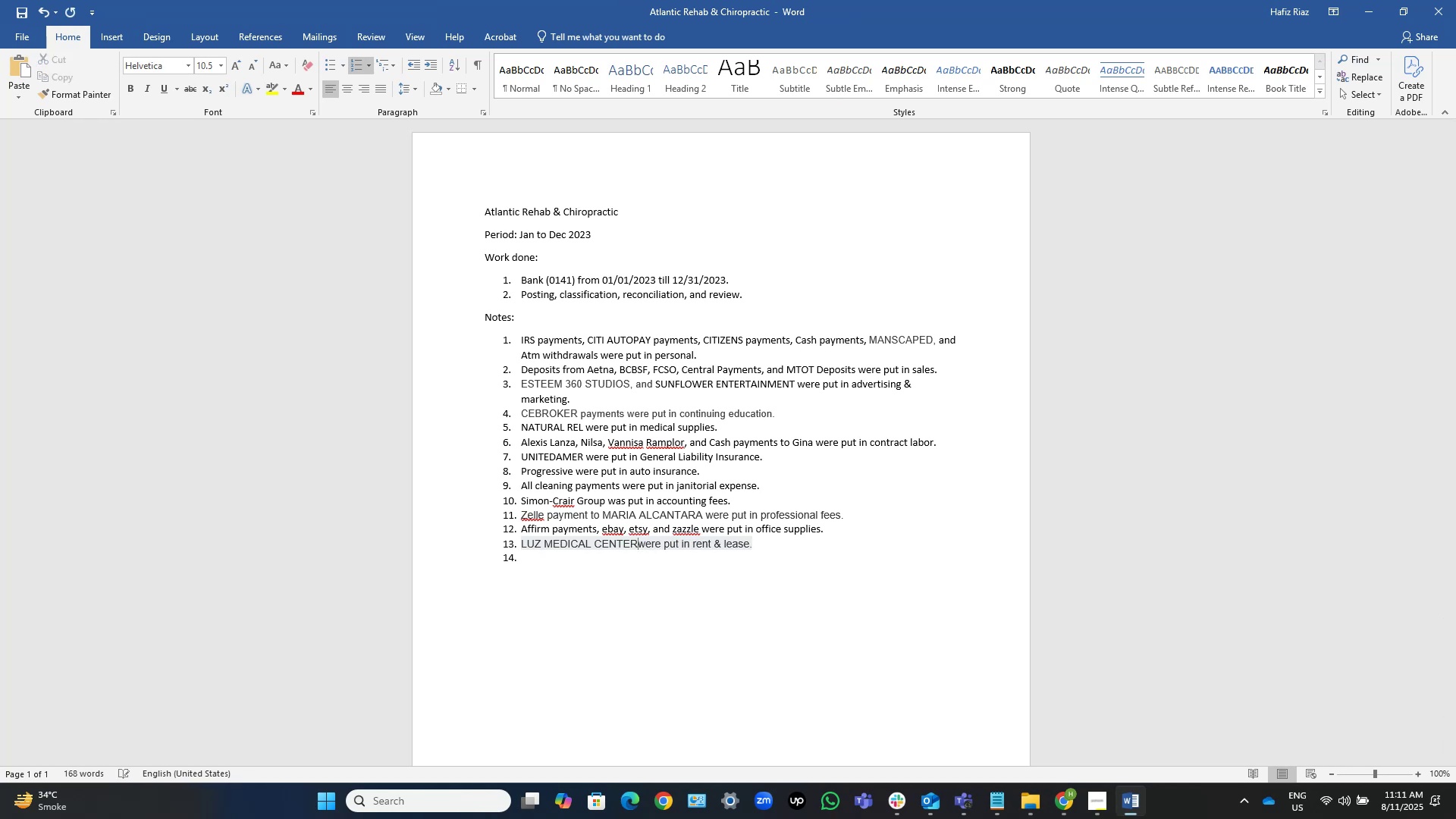 
key(ArrowLeft)
 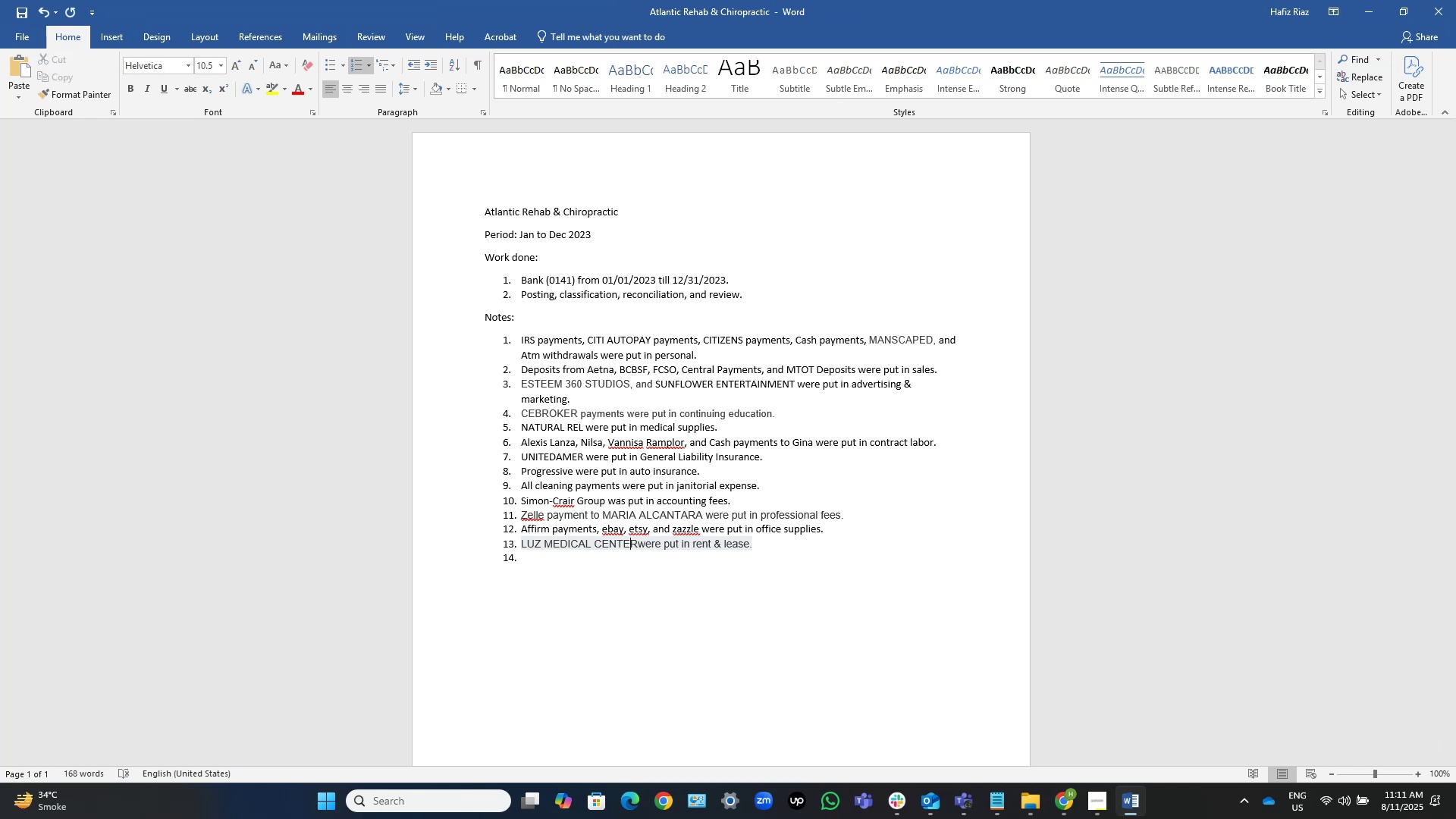 
key(ArrowRight)
 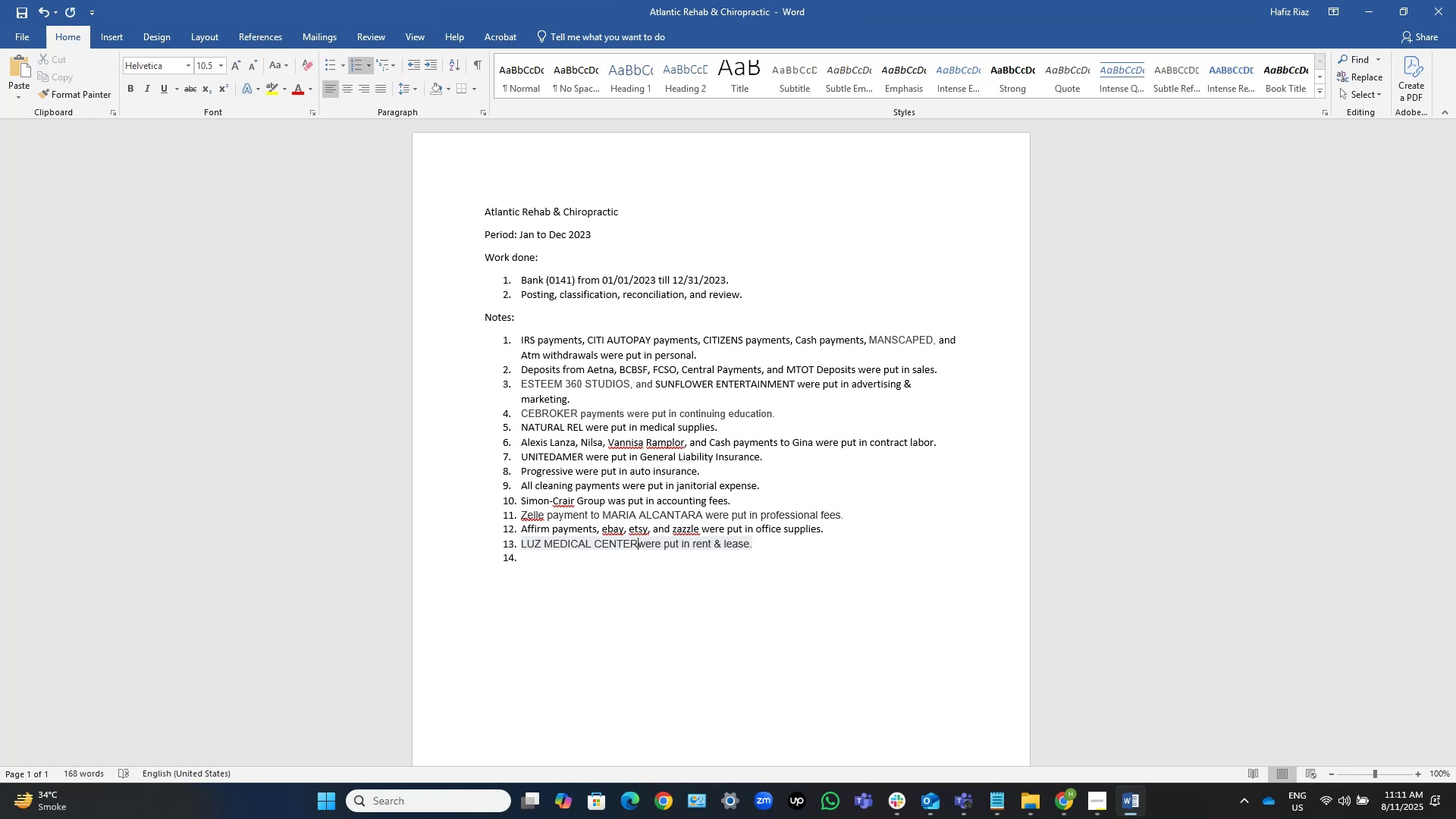 
key(Space)
 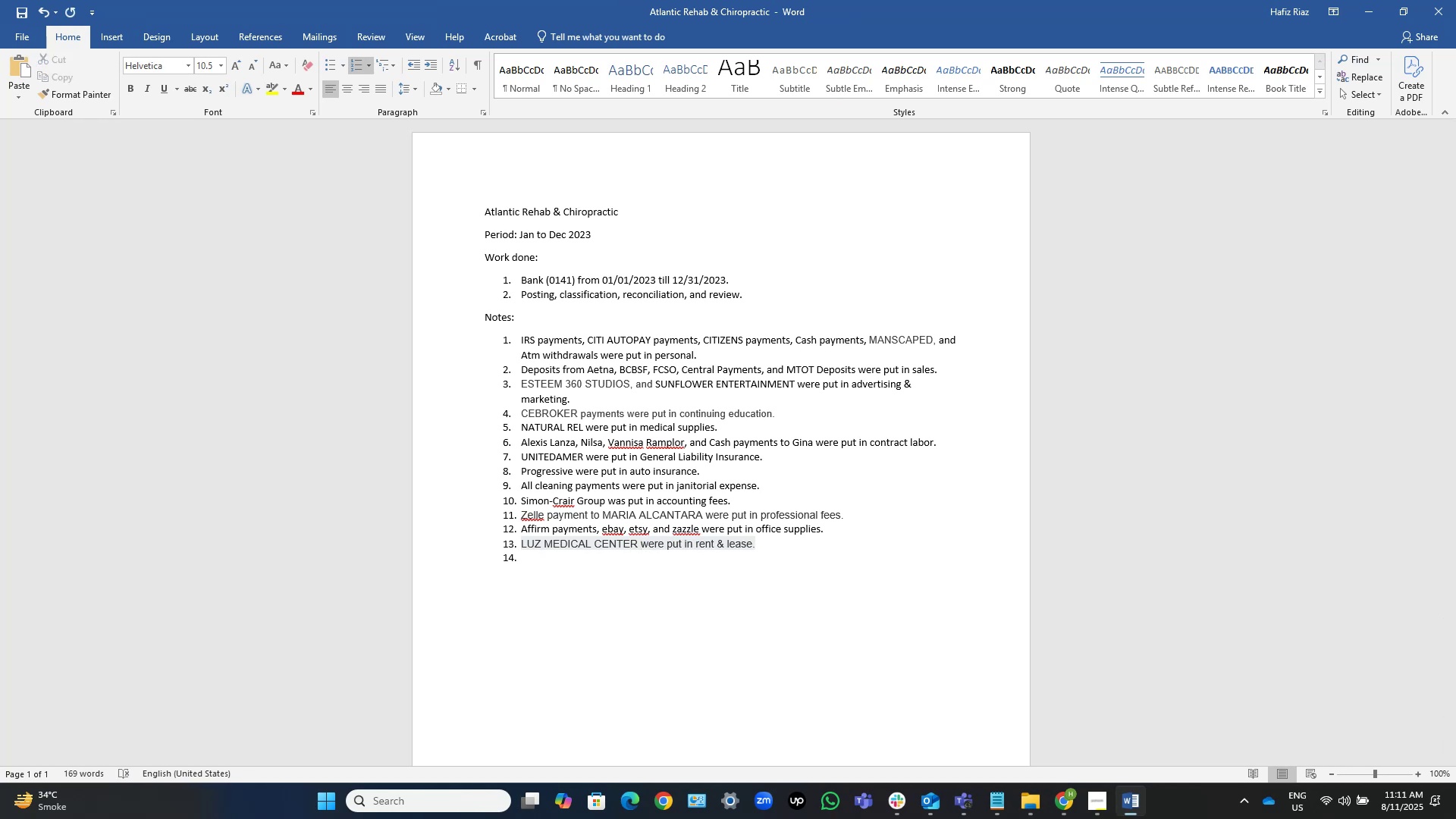 
key(ArrowLeft)
 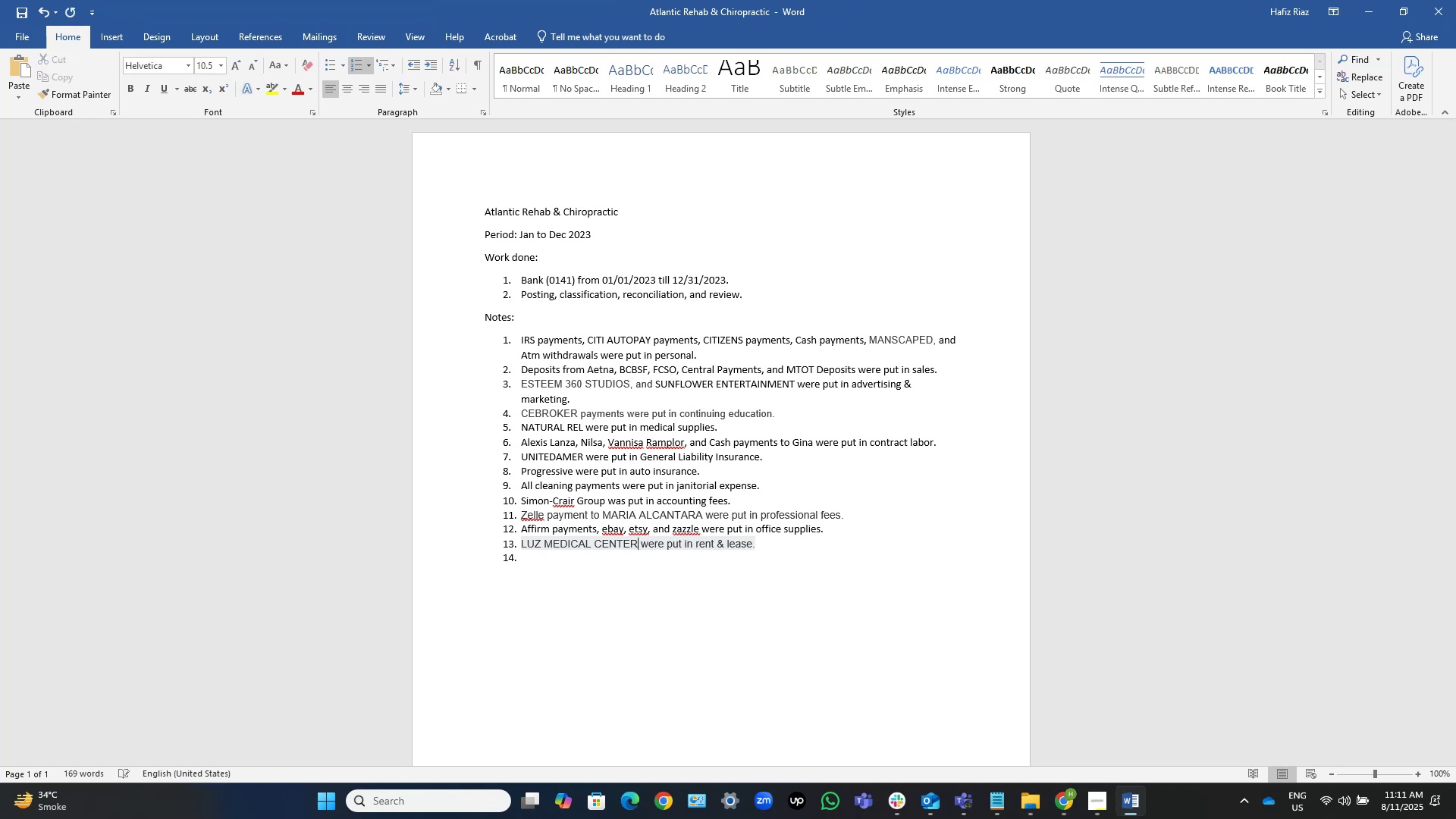 
key(Home)
 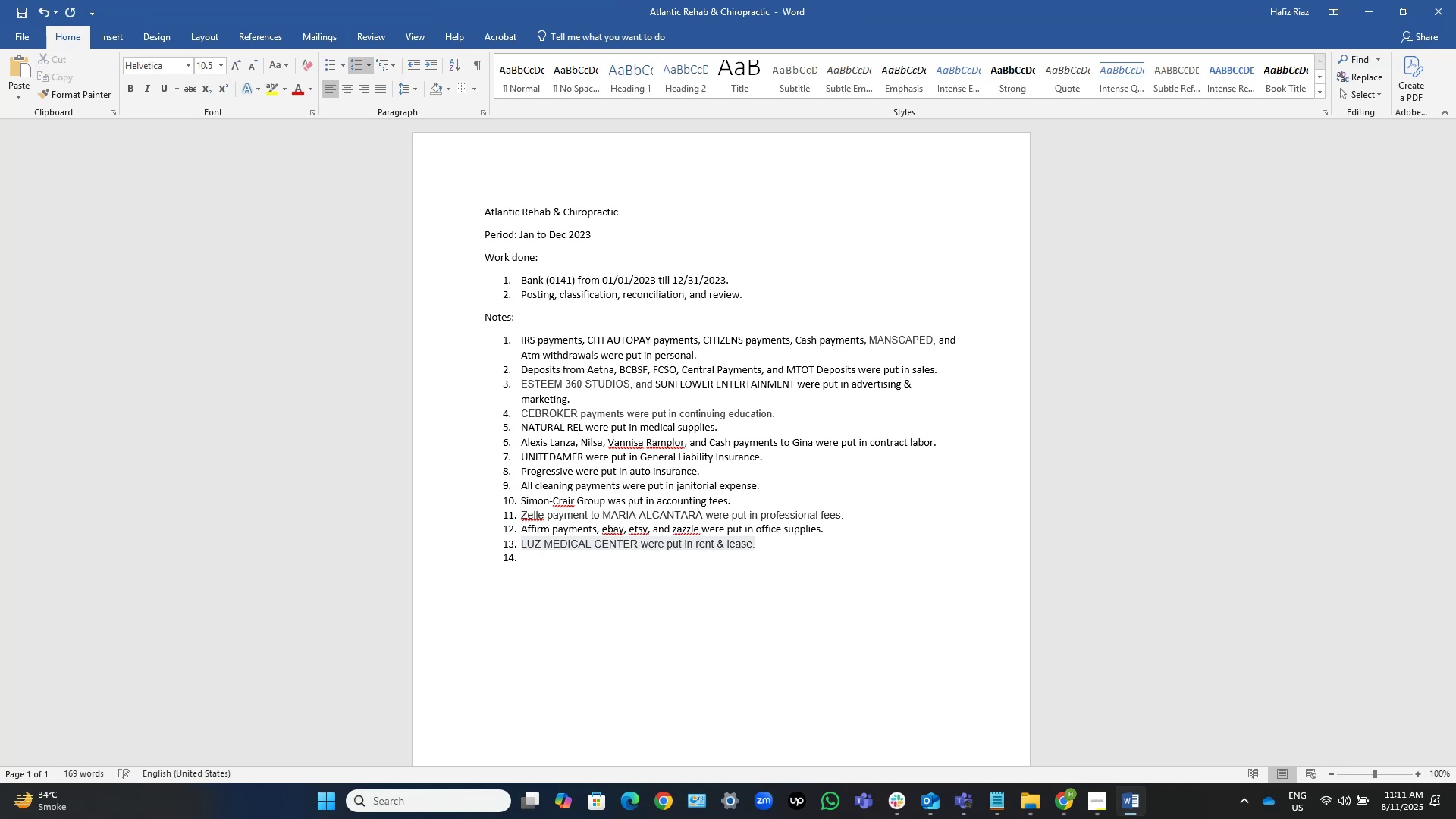 
key(Control+V)
 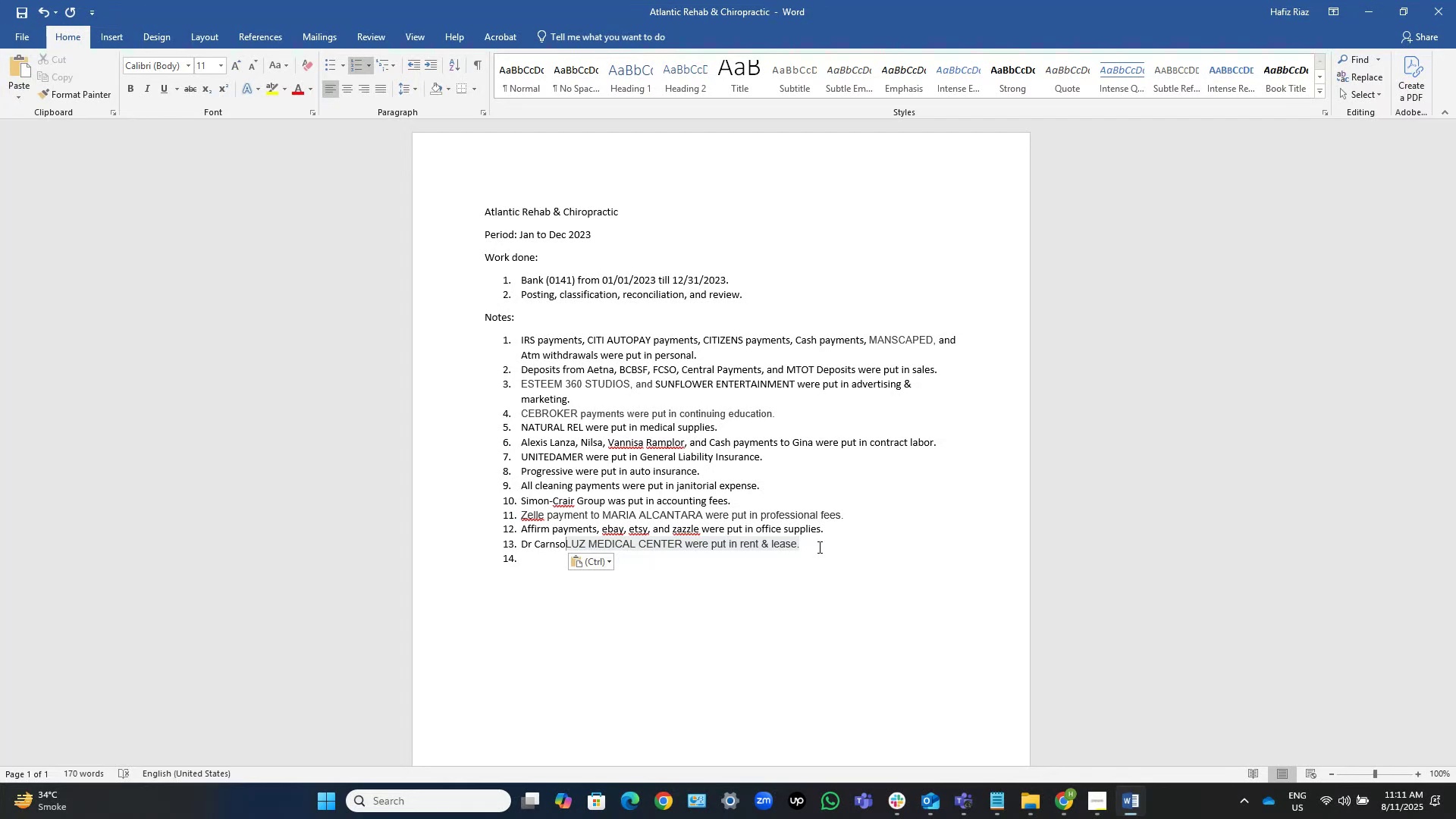 
type(, nd [Home]Payments to )
 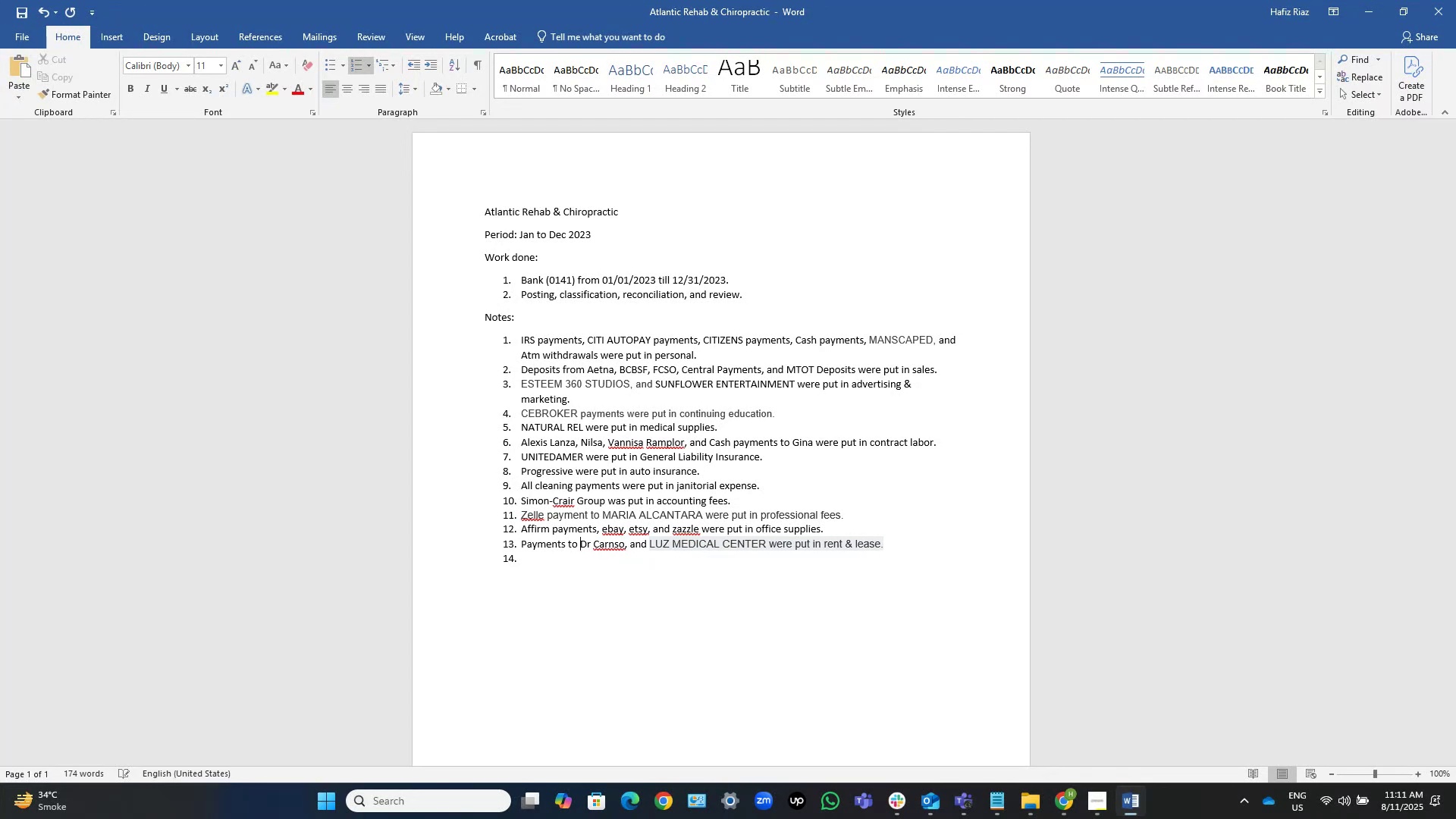 
wait(5.56)
 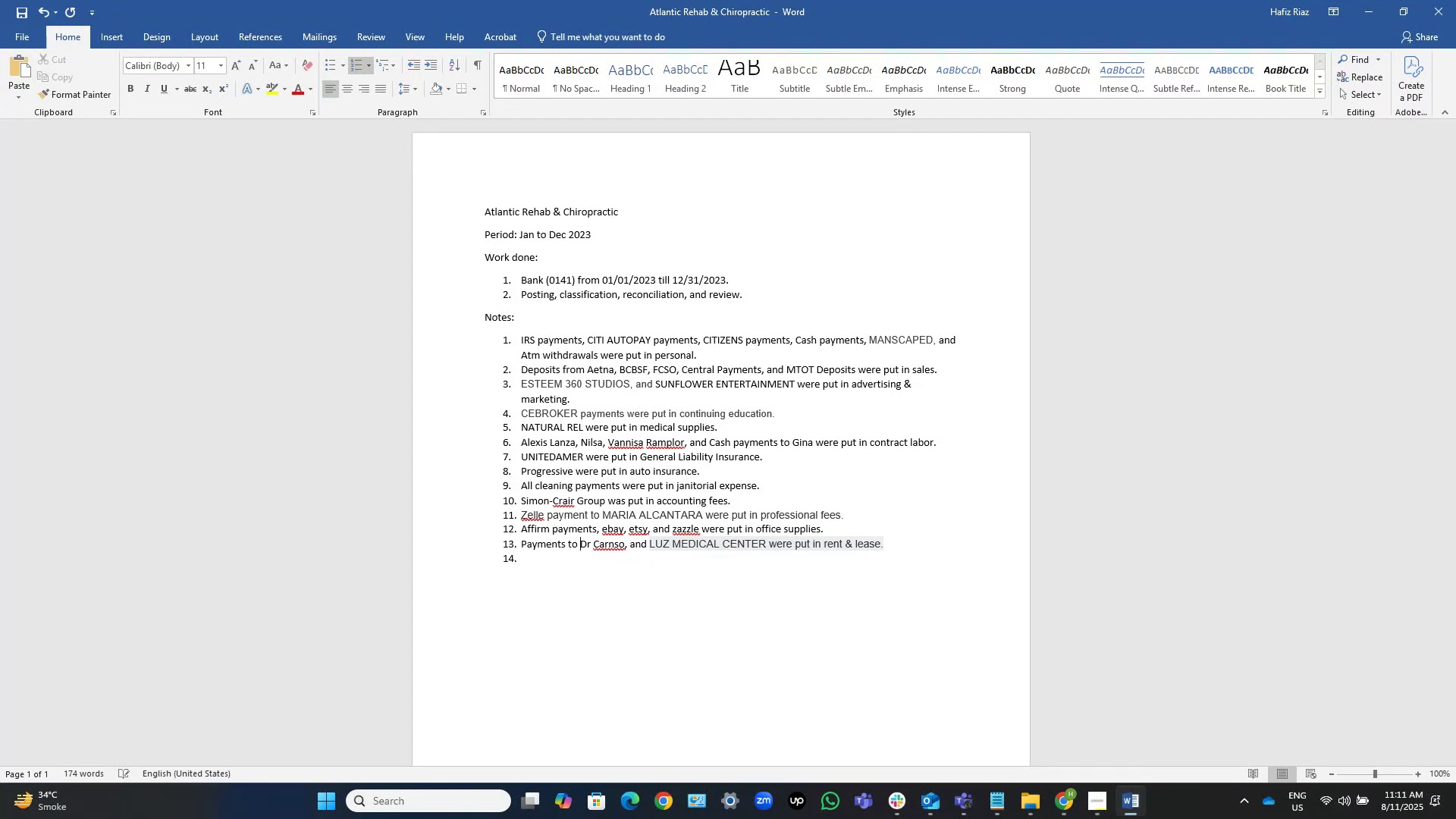 
left_click([1355, 2])
 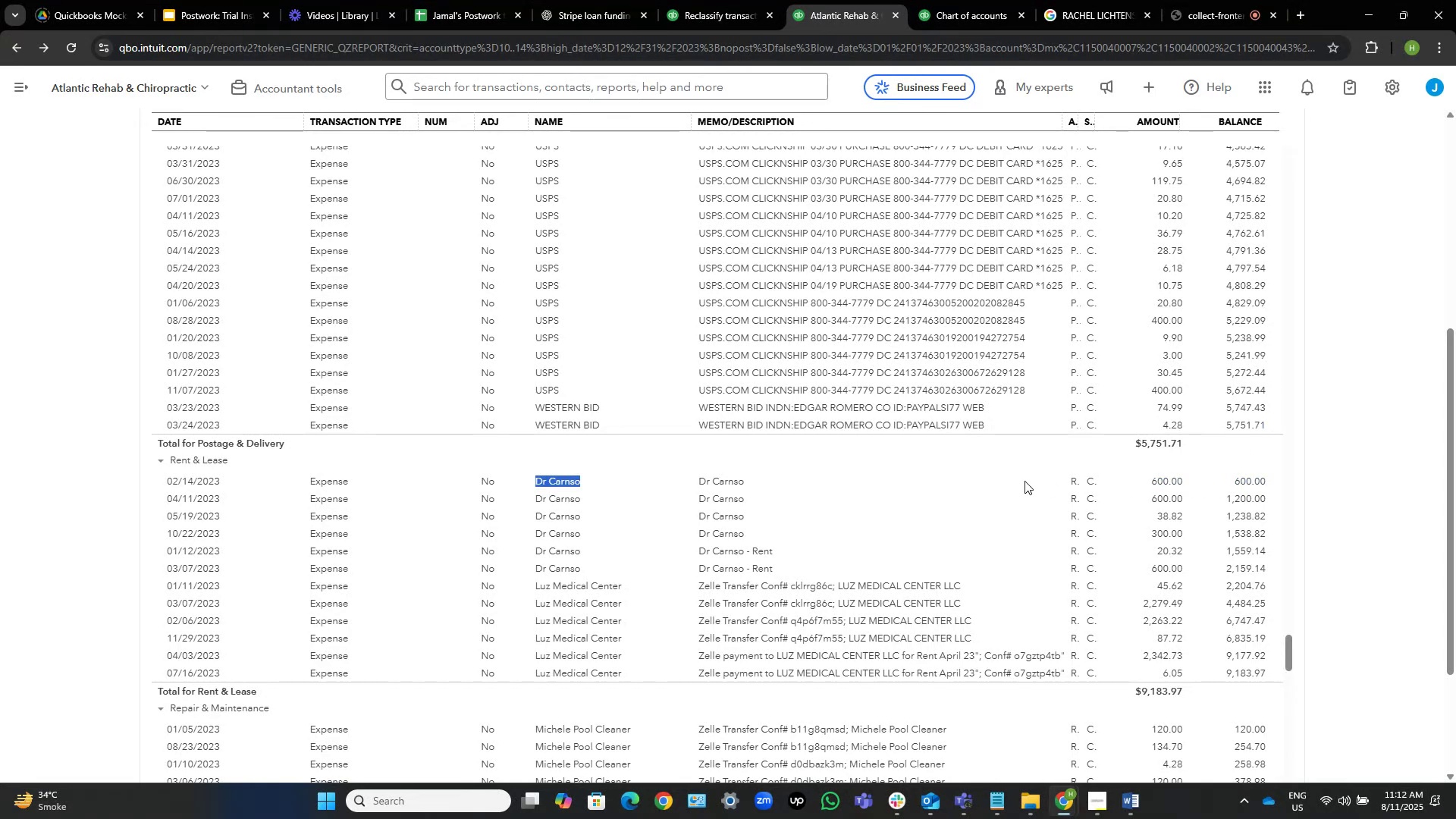 
wait(30.03)
 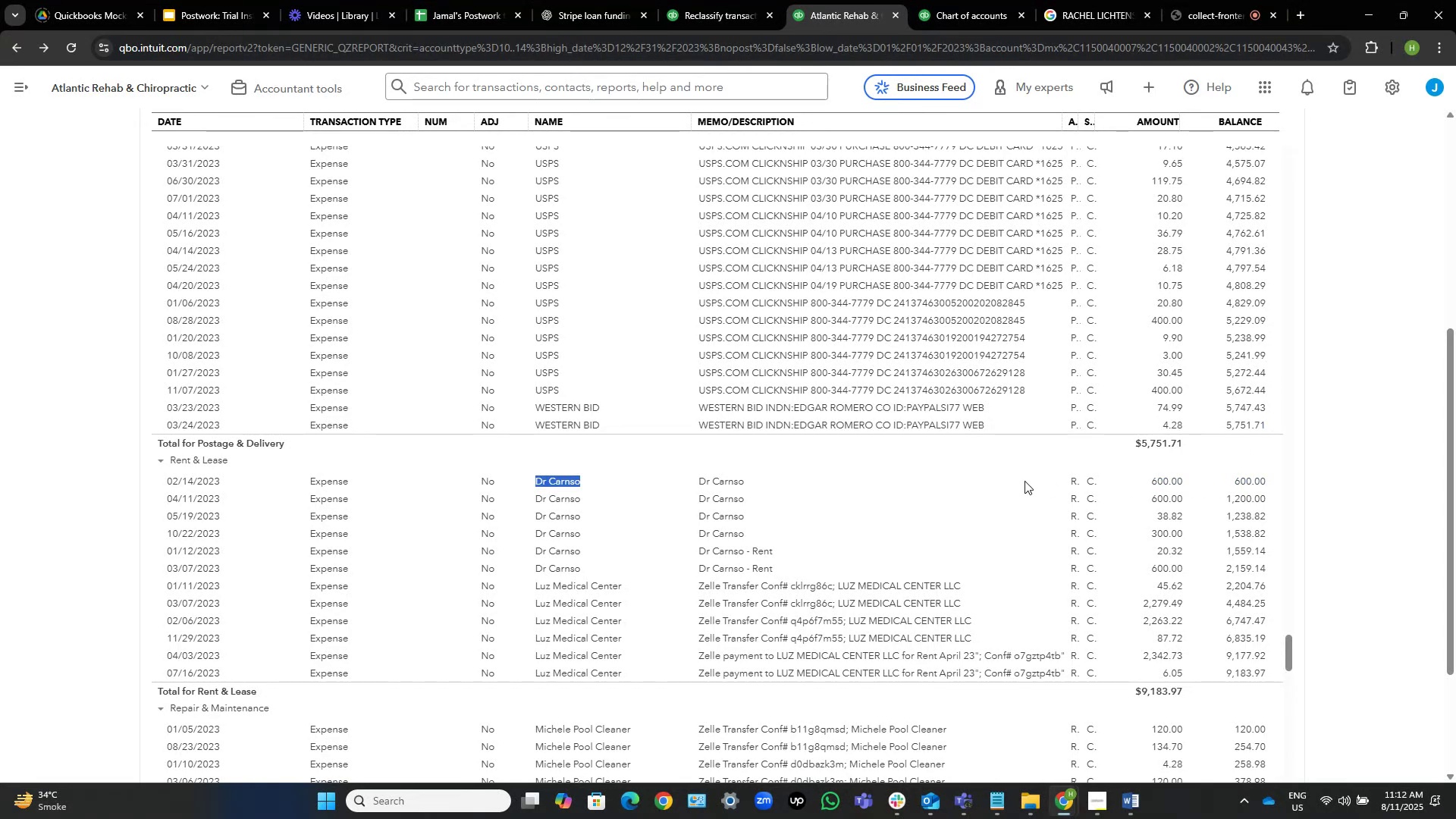 
left_click([974, 494])
 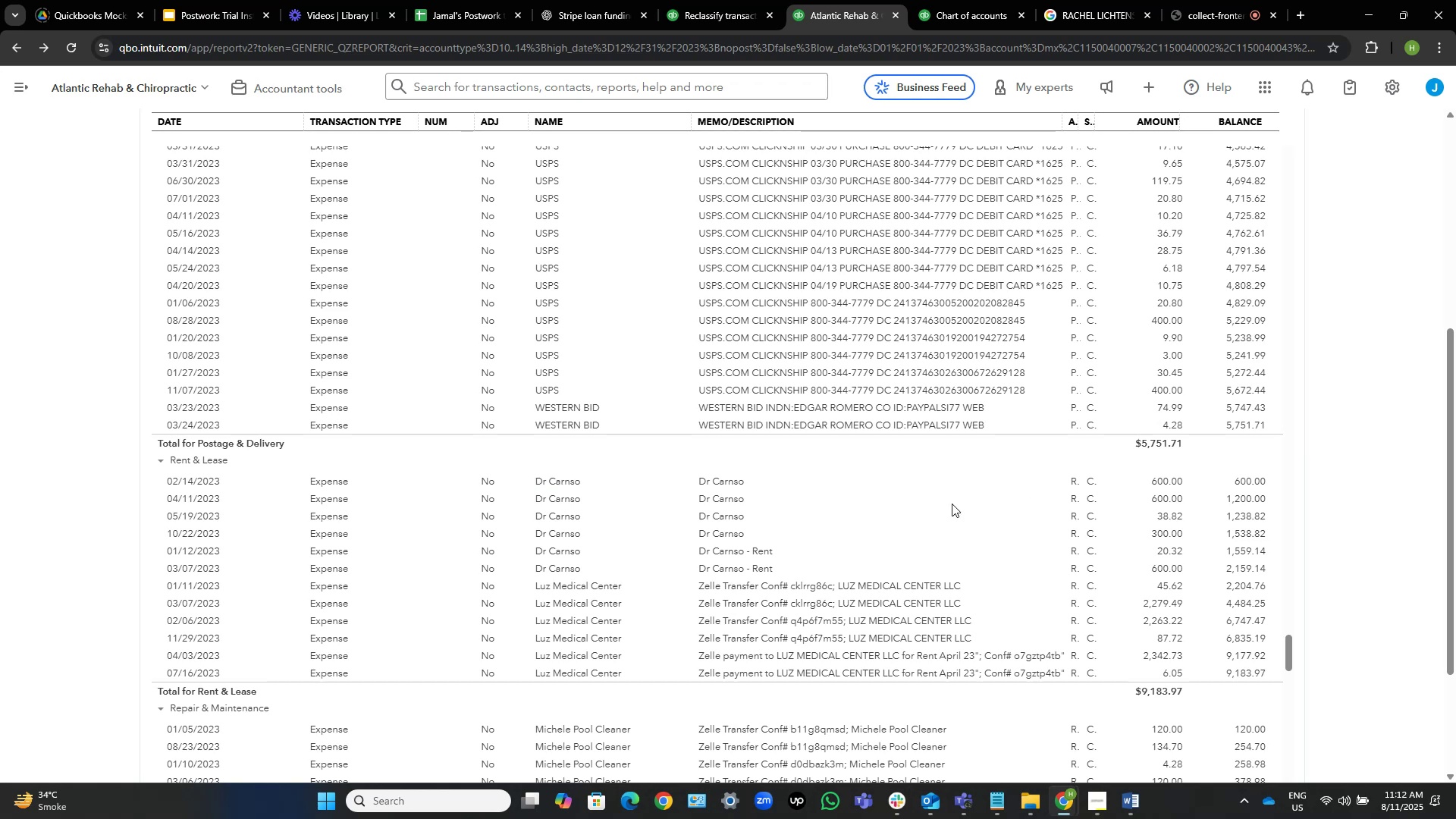 
scroll: coordinate [630, 524], scroll_direction: down, amount: 4.0
 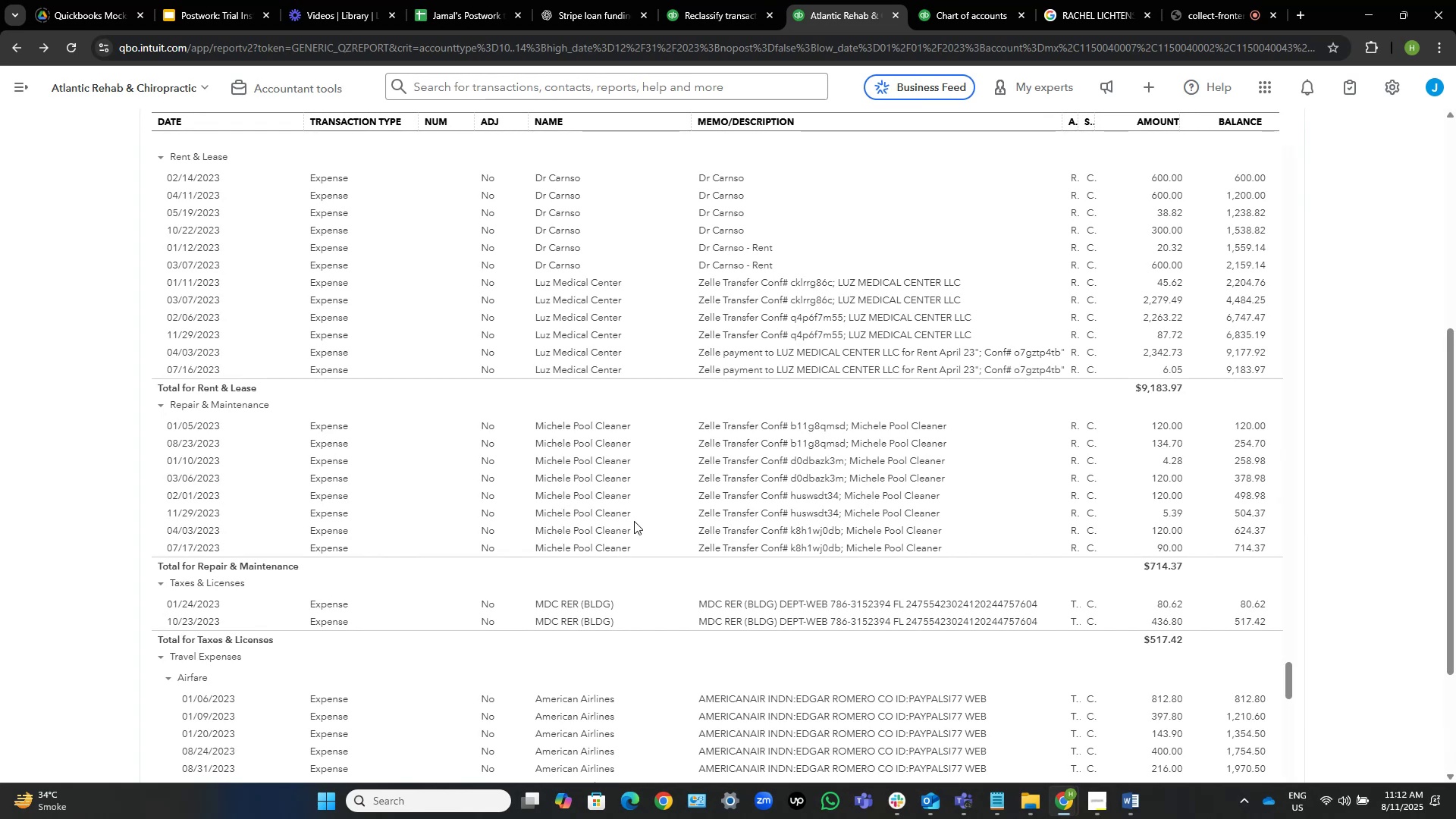 
wait(8.46)
 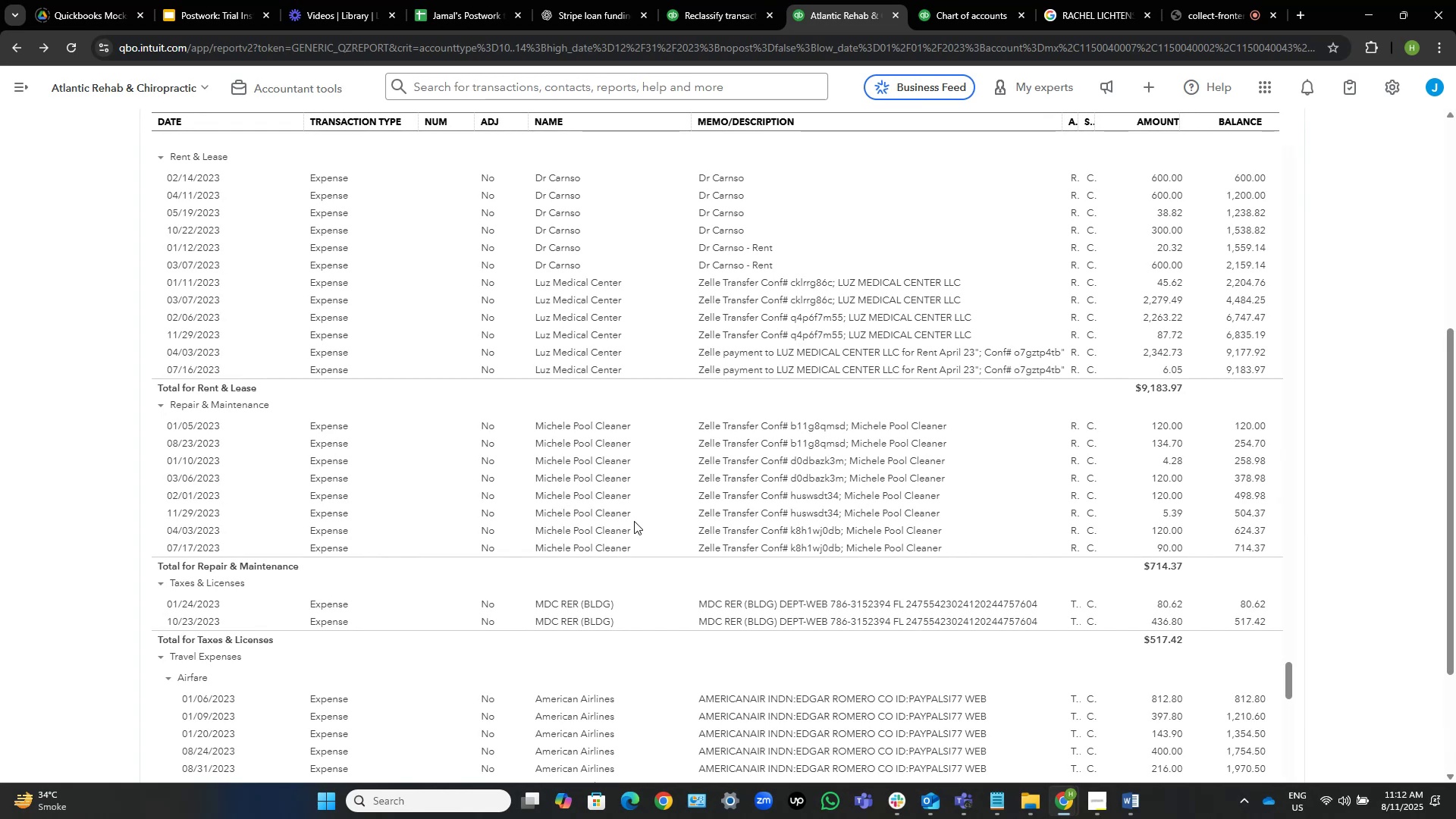 
scroll: coordinate [634, 521], scroll_direction: down, amount: 2.0
 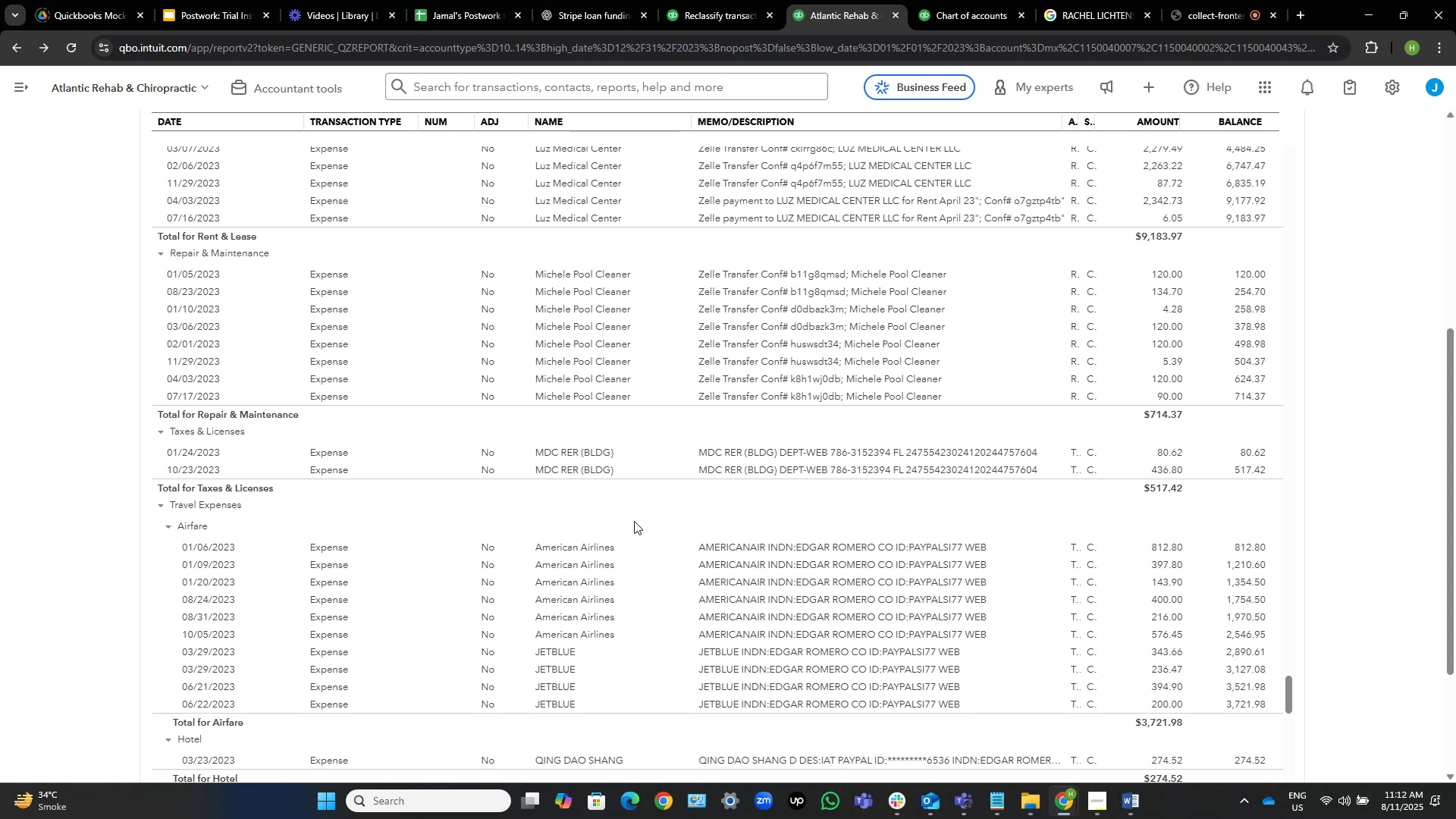 
wait(7.47)
 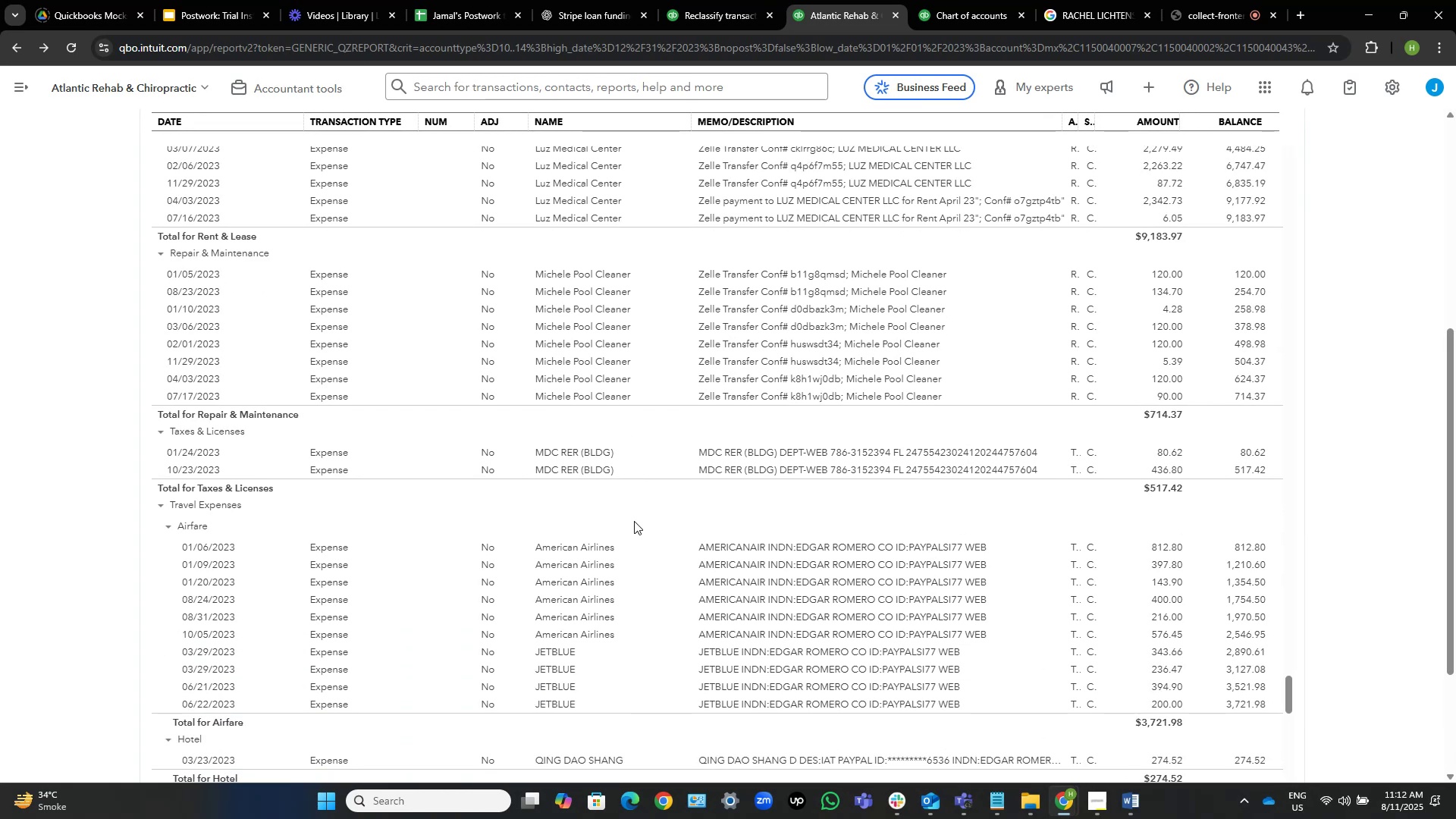 
left_click([1133, 805])
 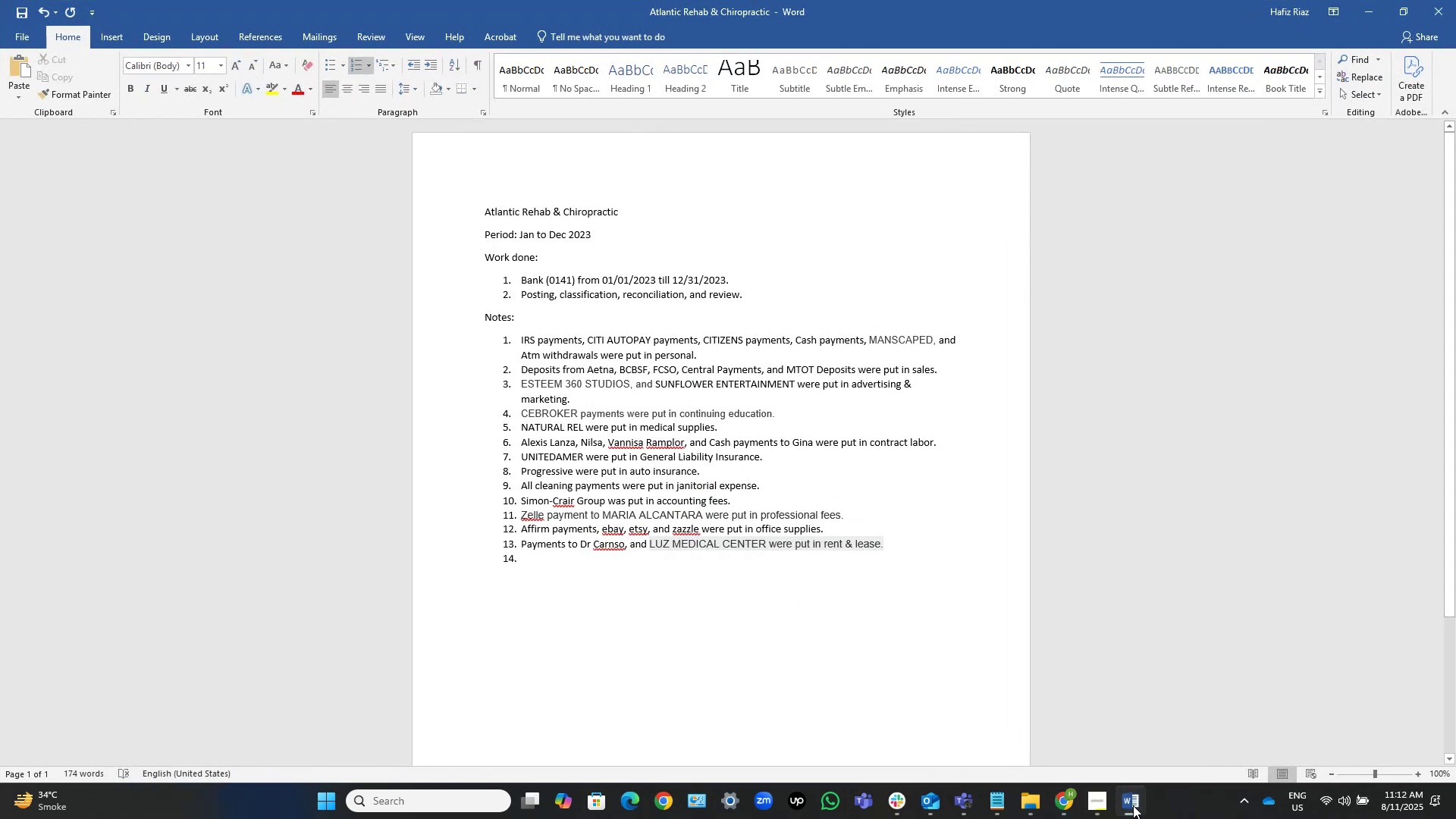 
left_click([1133, 805])
 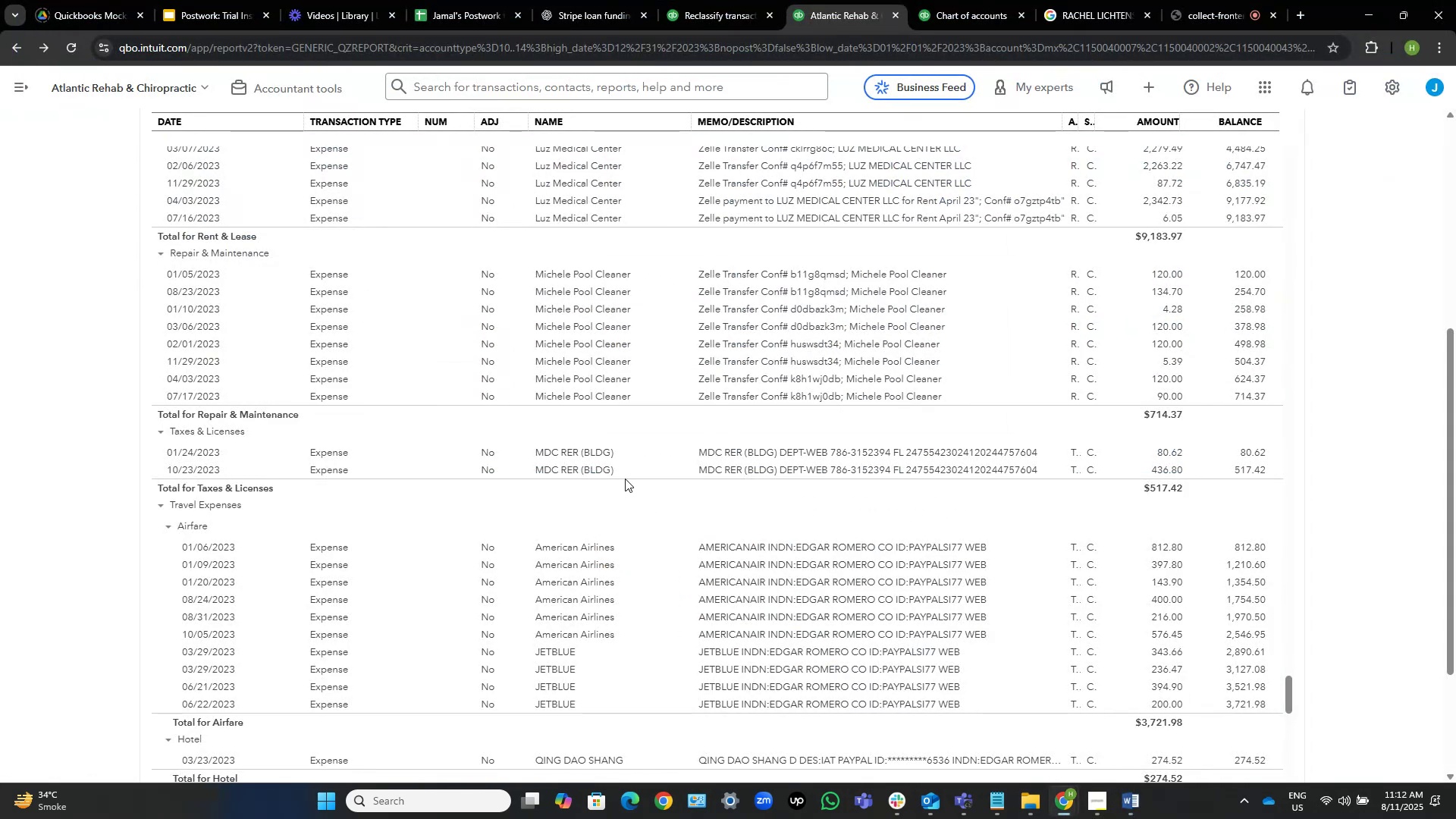 
left_click_drag(start_coordinate=[624, 473], to_coordinate=[538, 472])
 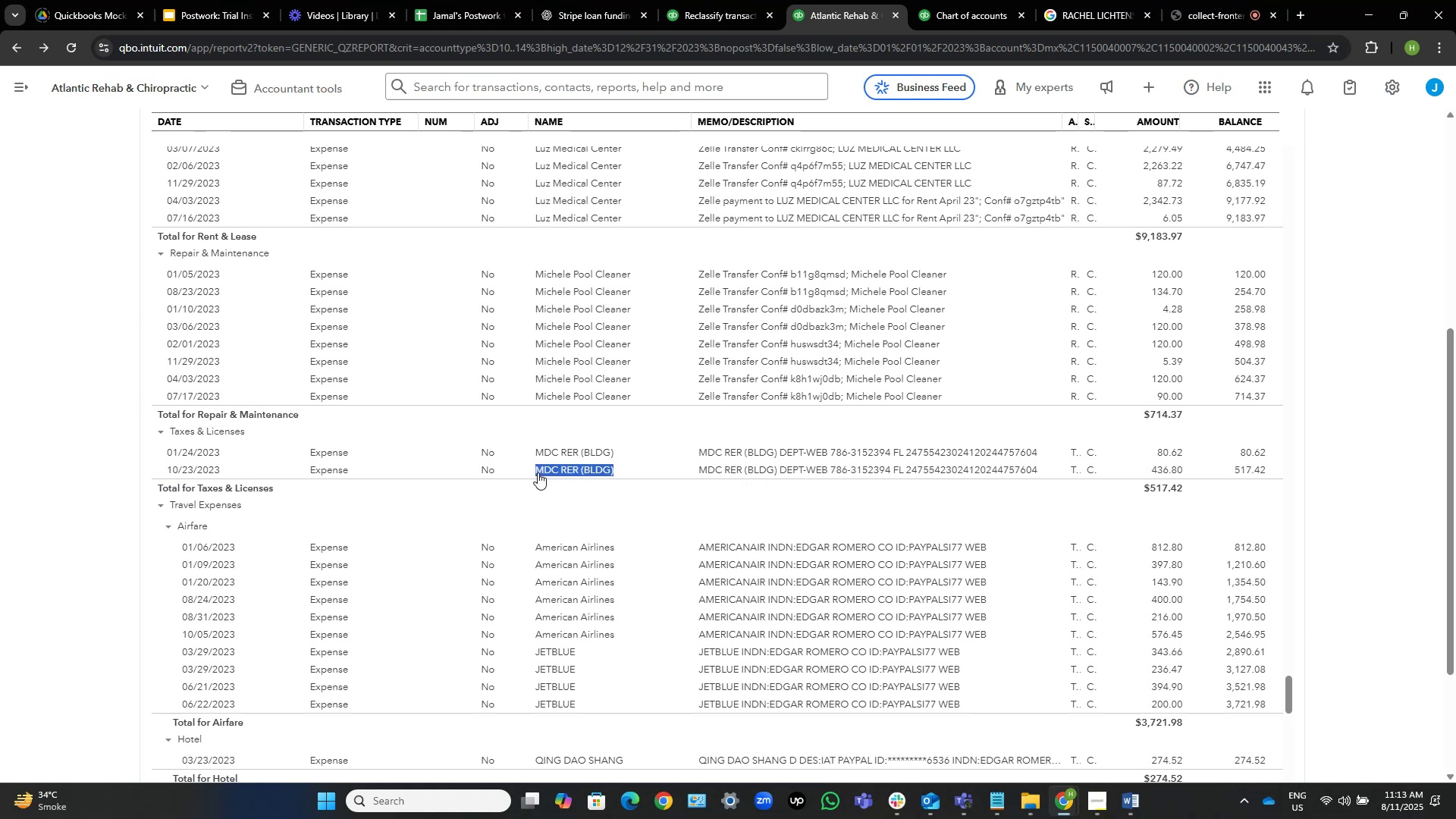 
key(Control+C)
 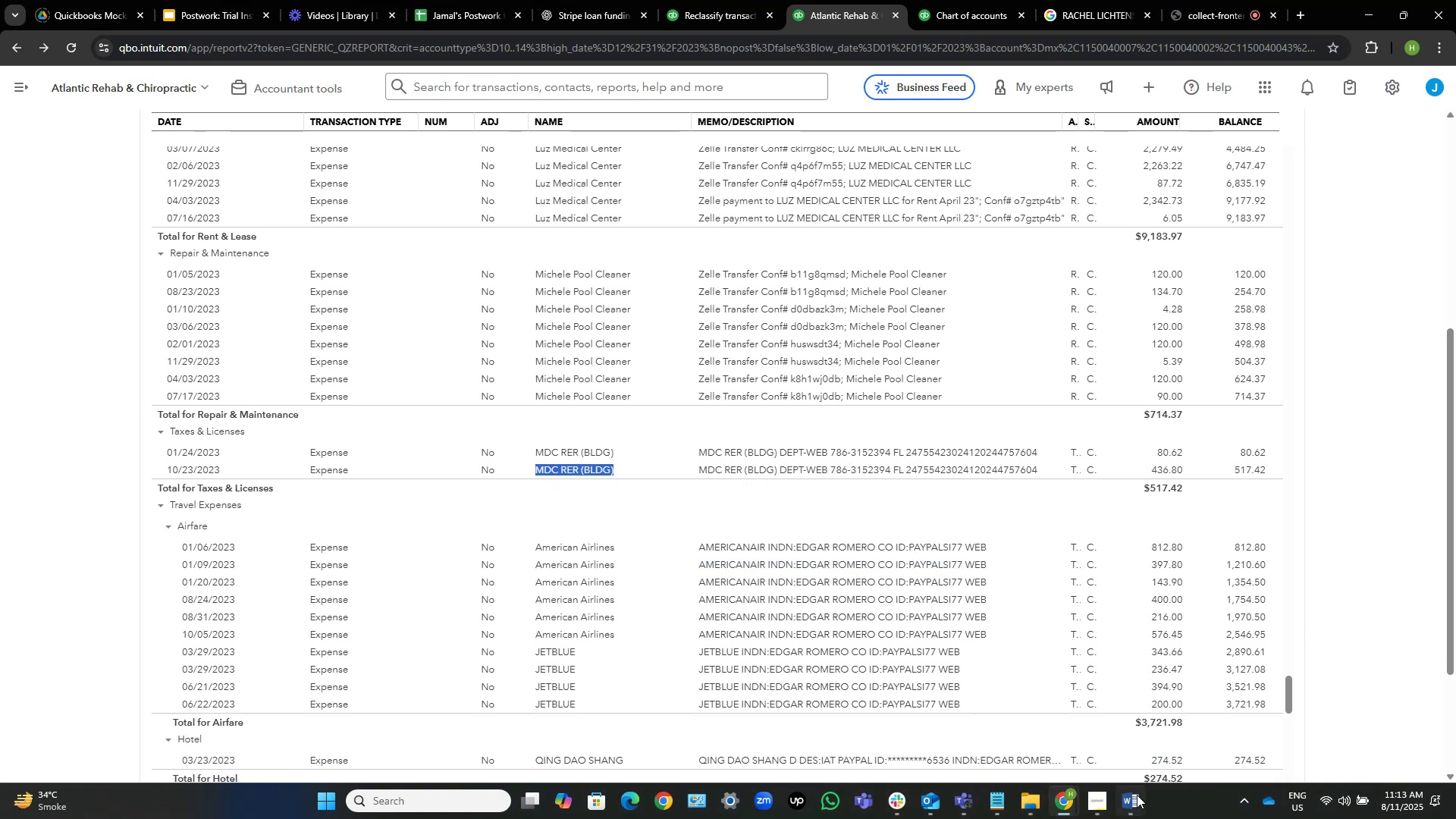 
left_click([1134, 802])
 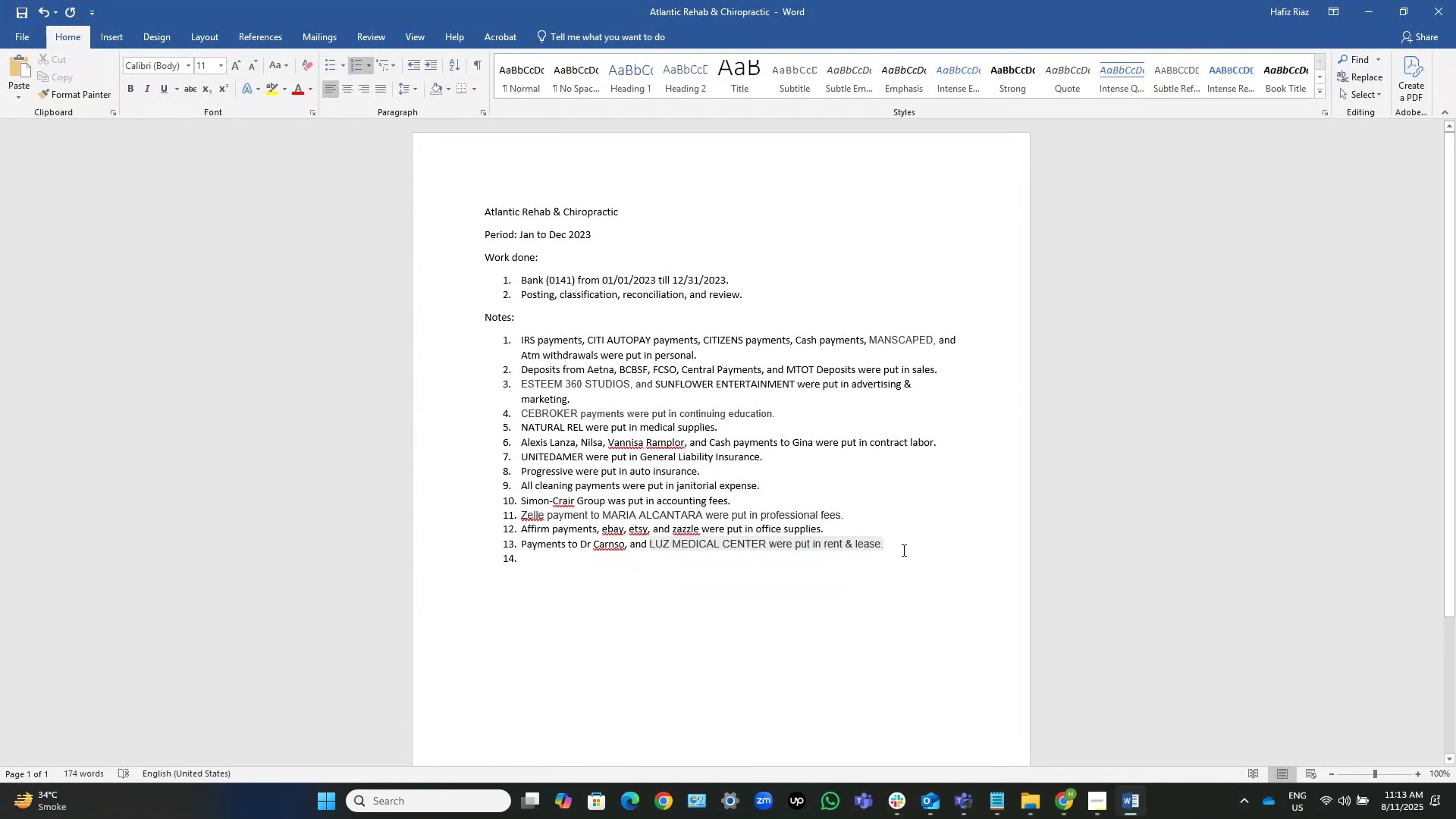 
key(ArrowDown)
 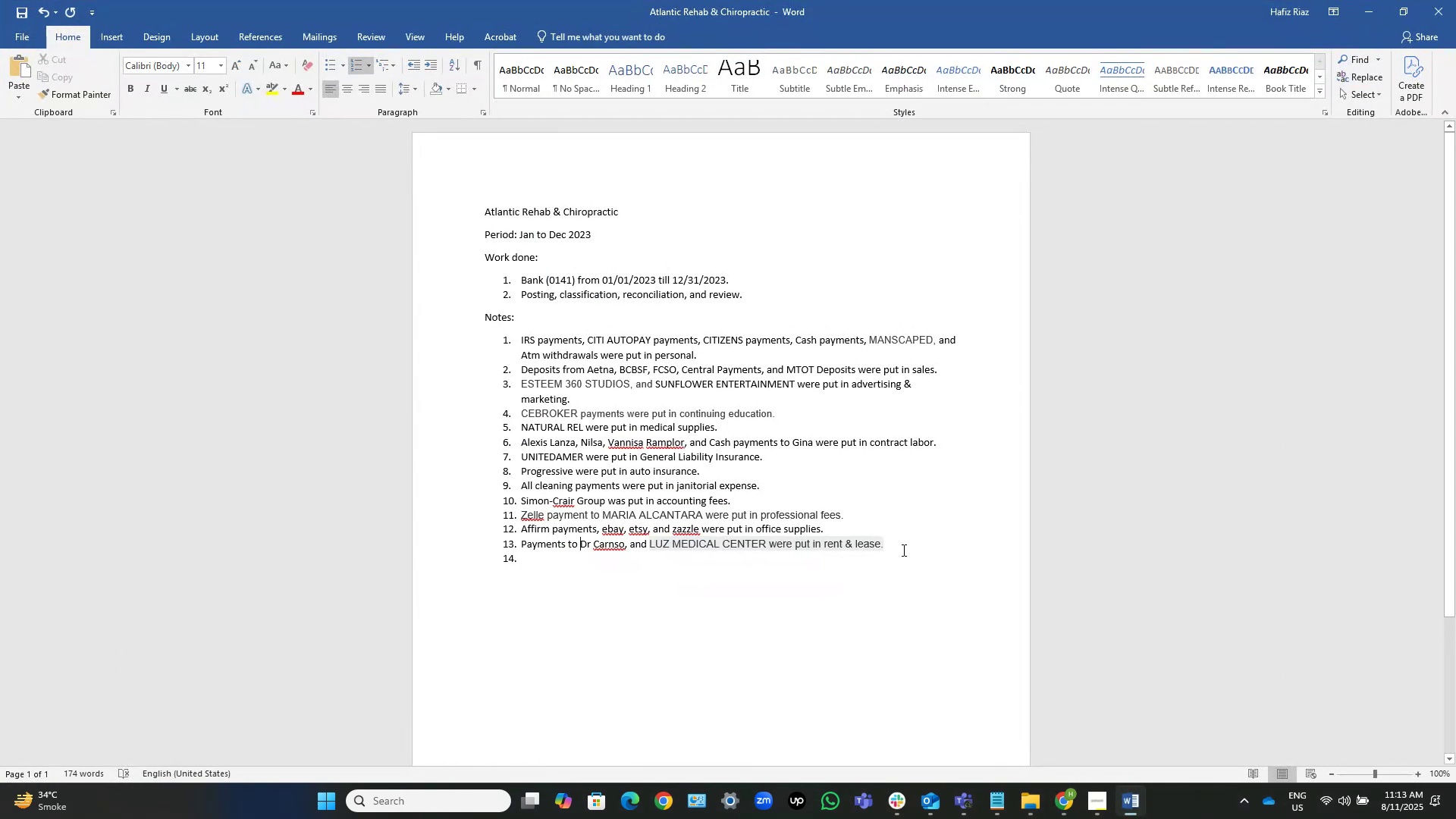 
key(Control+ControlLeft)
 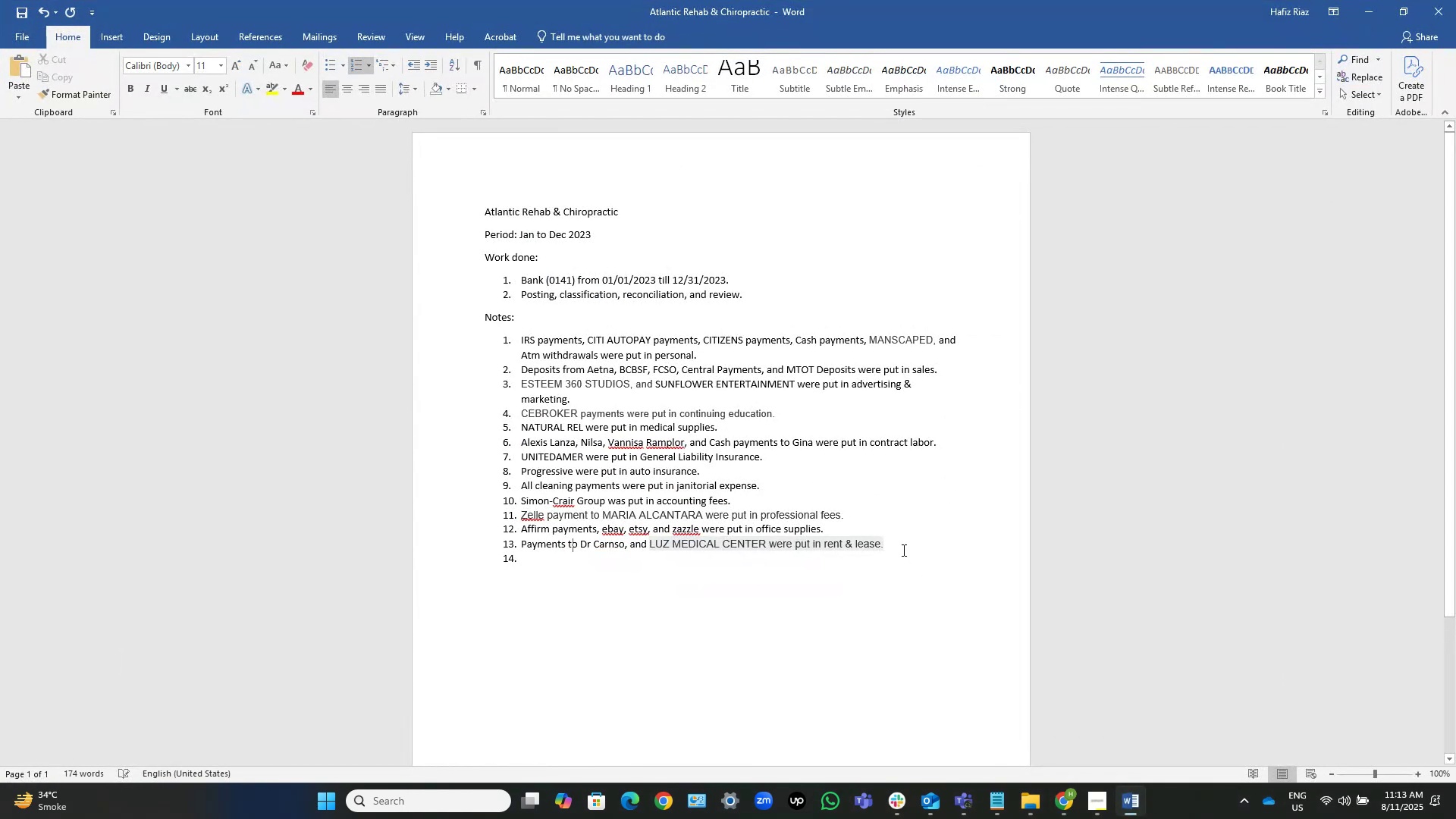 
key(Control+V)
 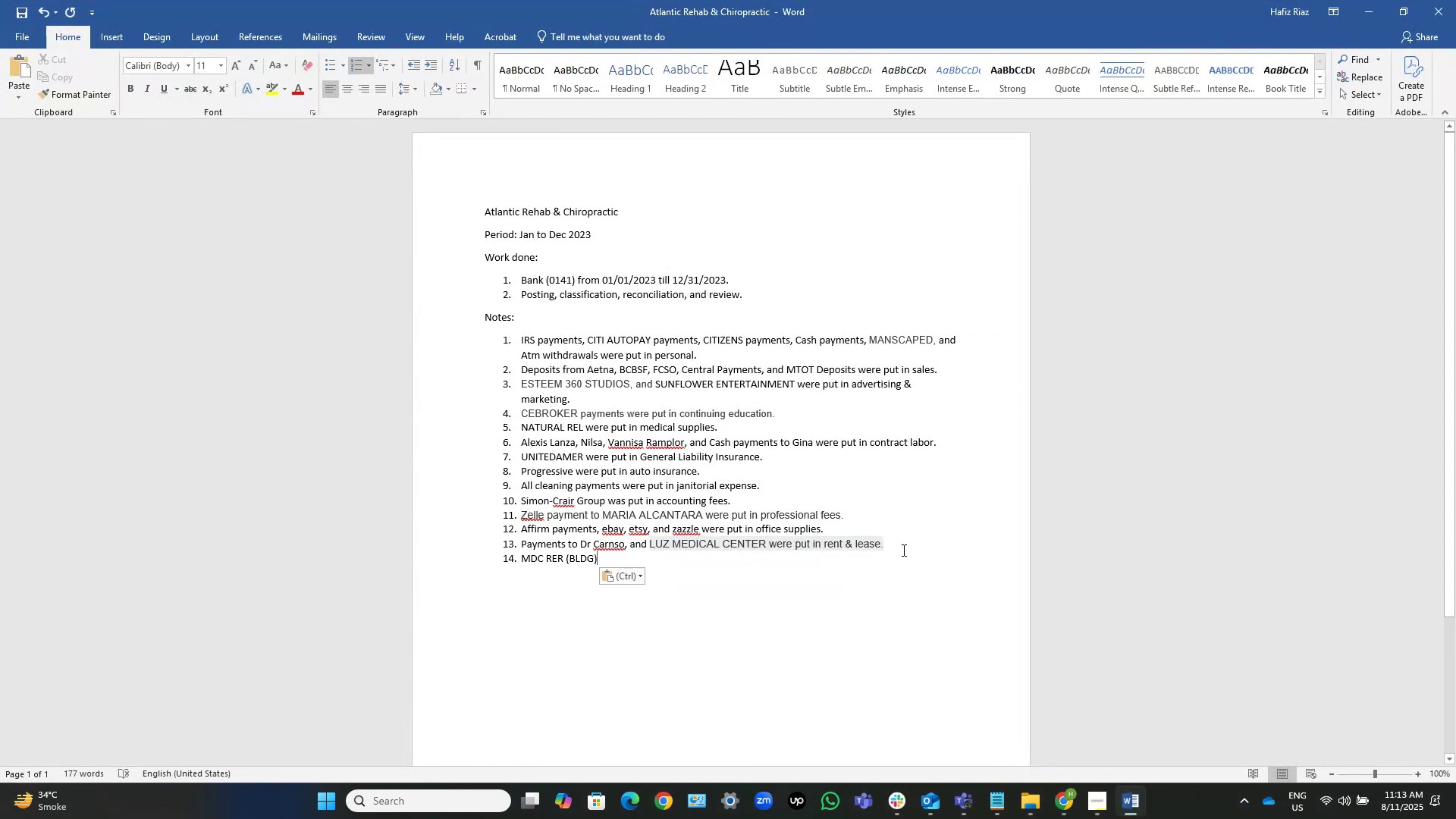 
type(w)
key(Backspace)
type( were put in taxes & licenses.)
 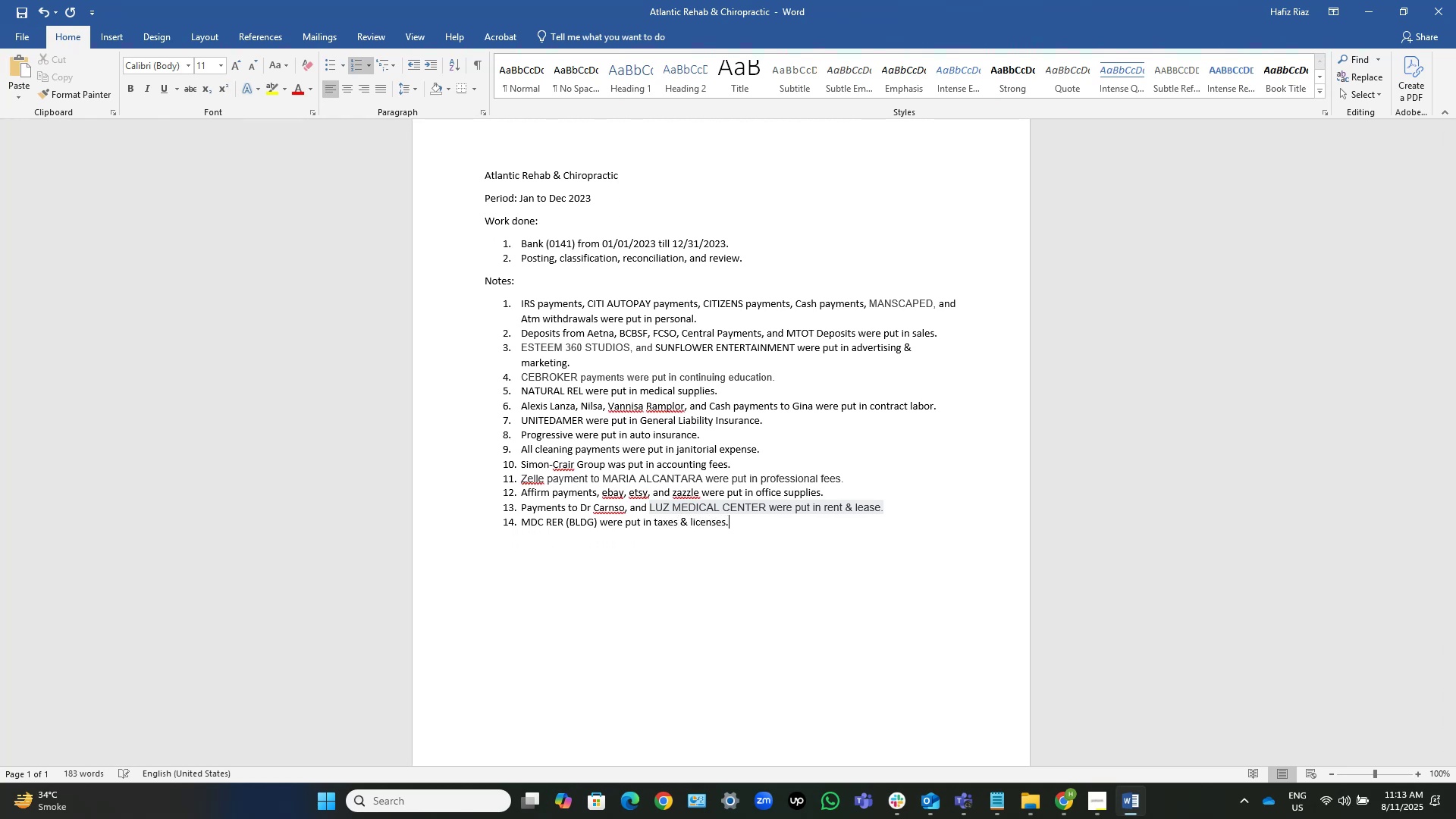 
scroll: coordinate [902, 550], scroll_direction: down, amount: 1.0
 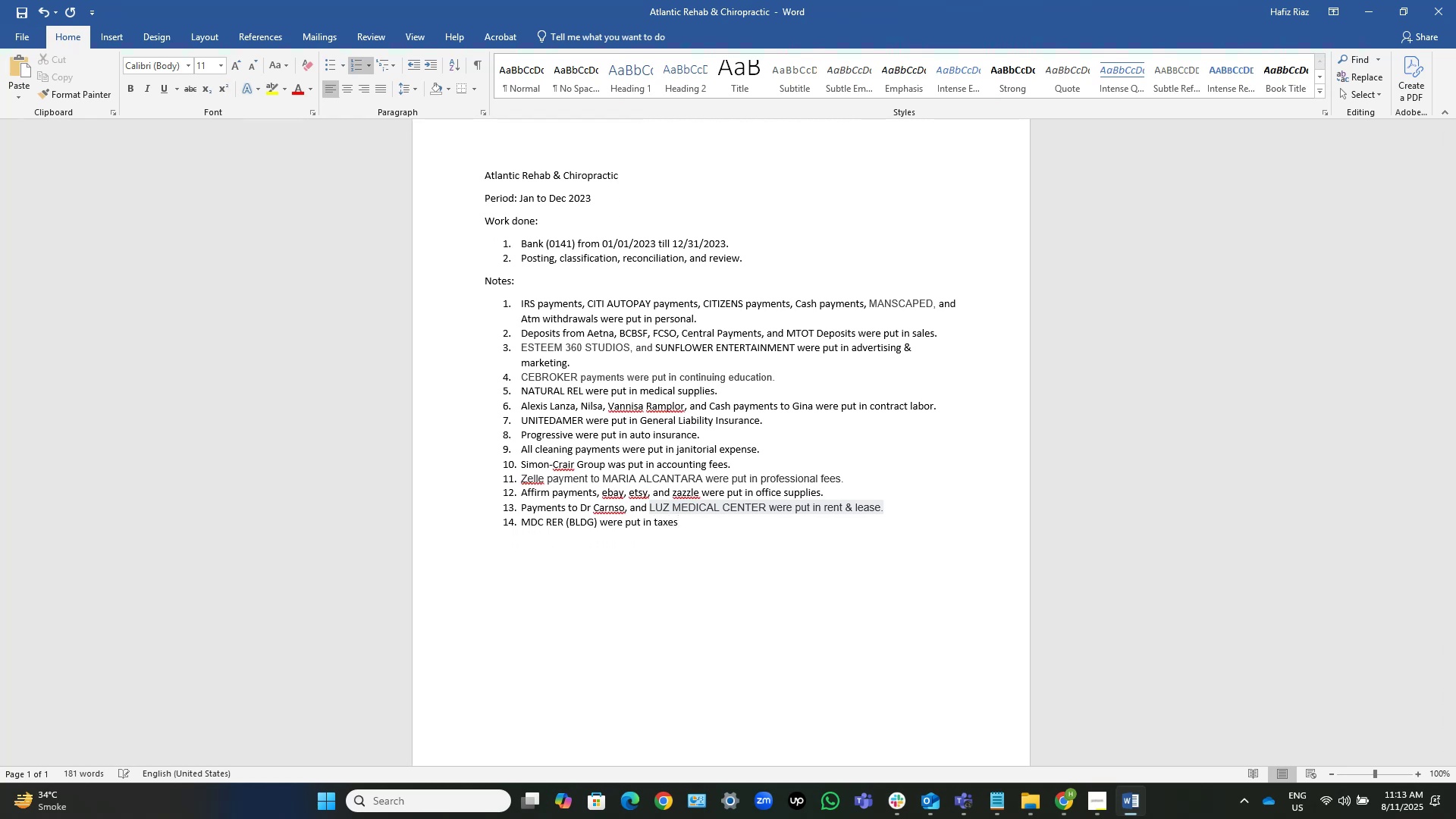 